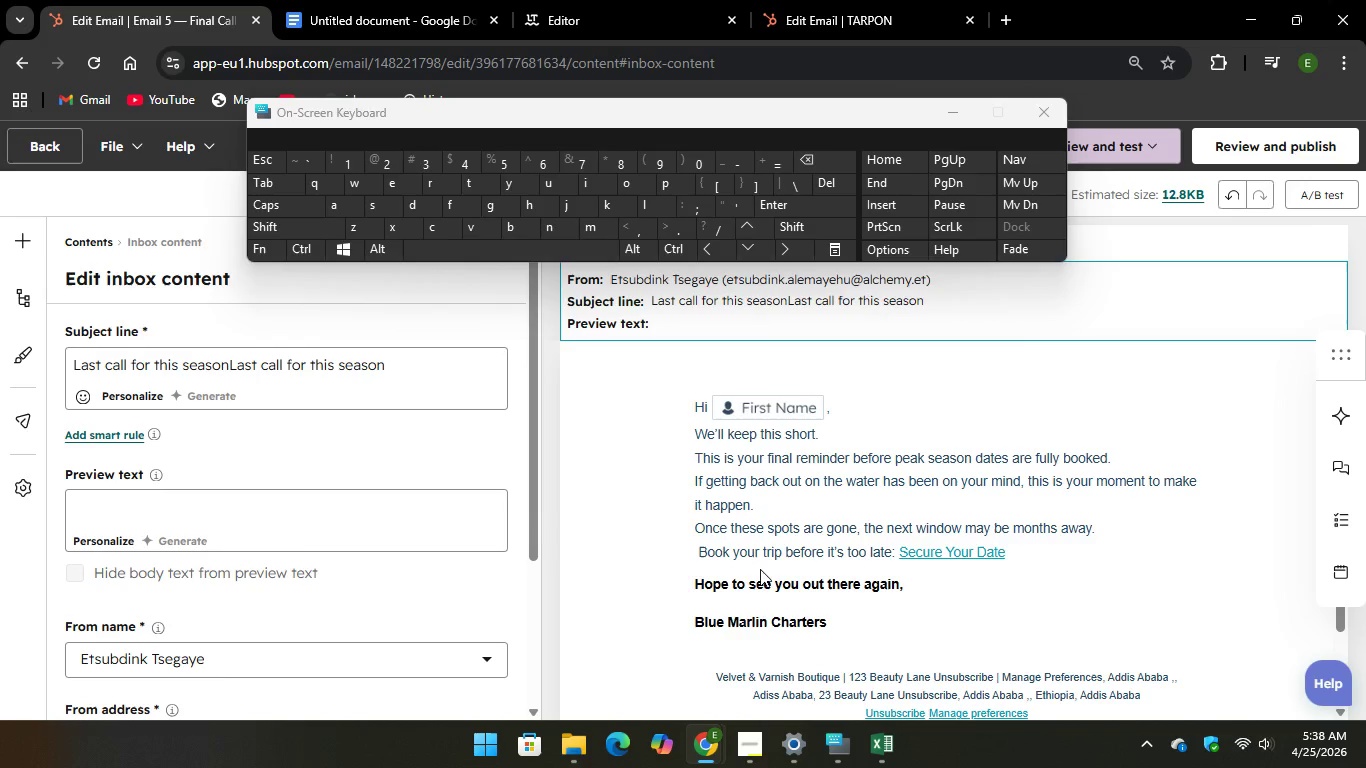 
left_click([832, 578])
 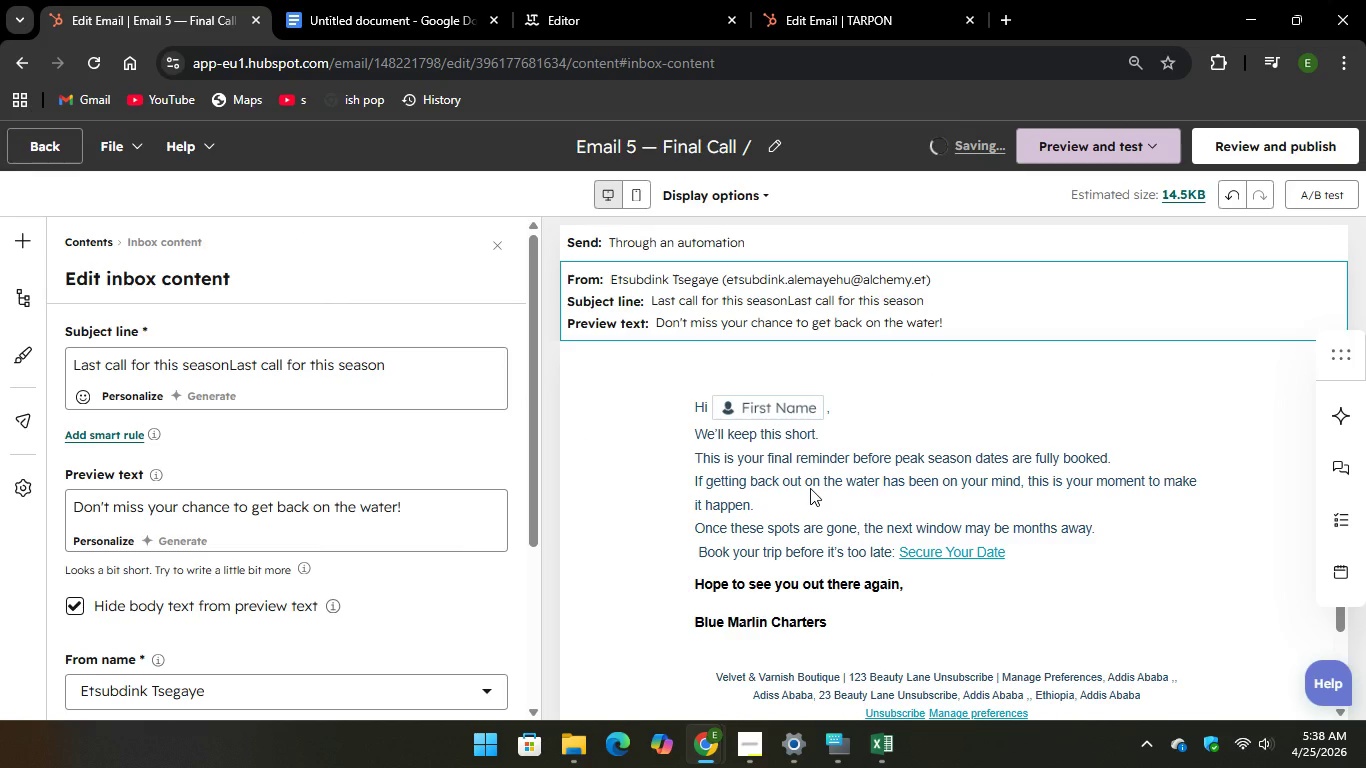 
left_click([1260, 142])
 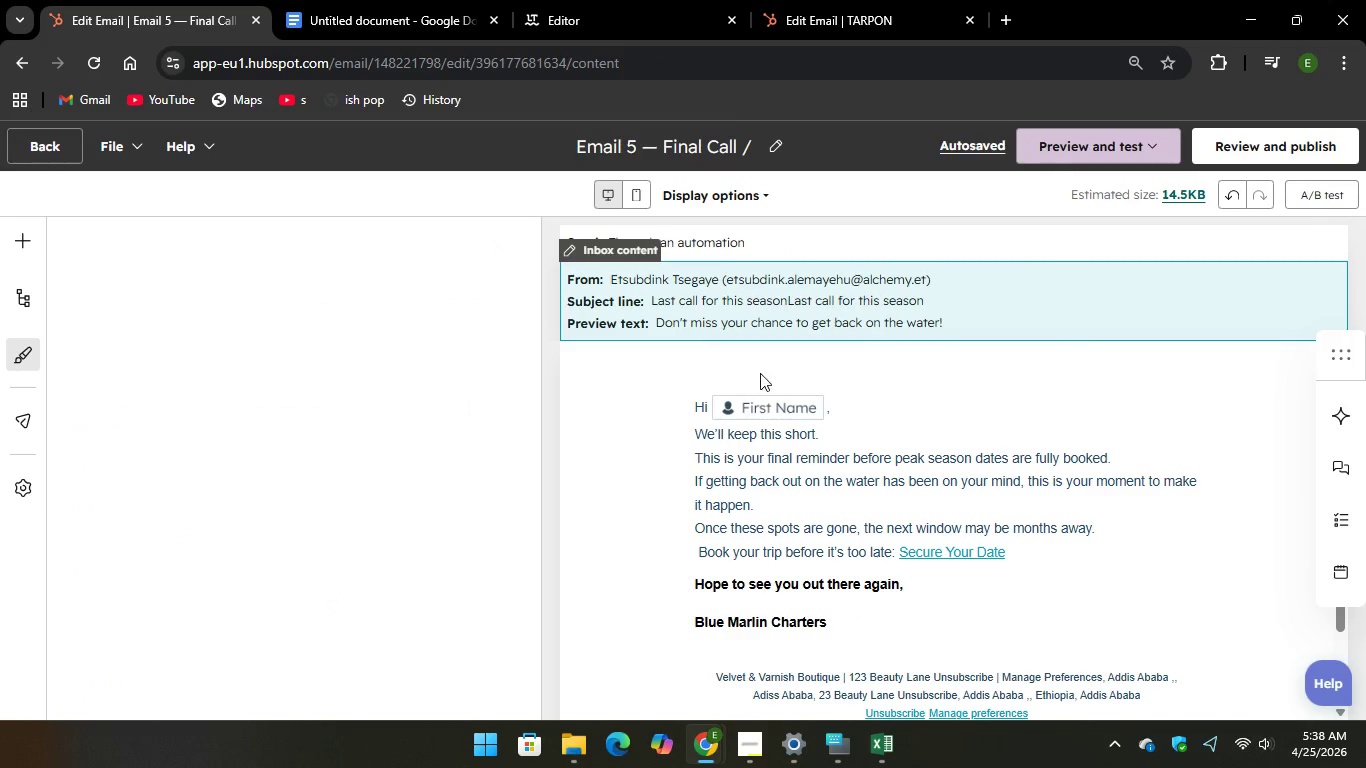 
wait(7.33)
 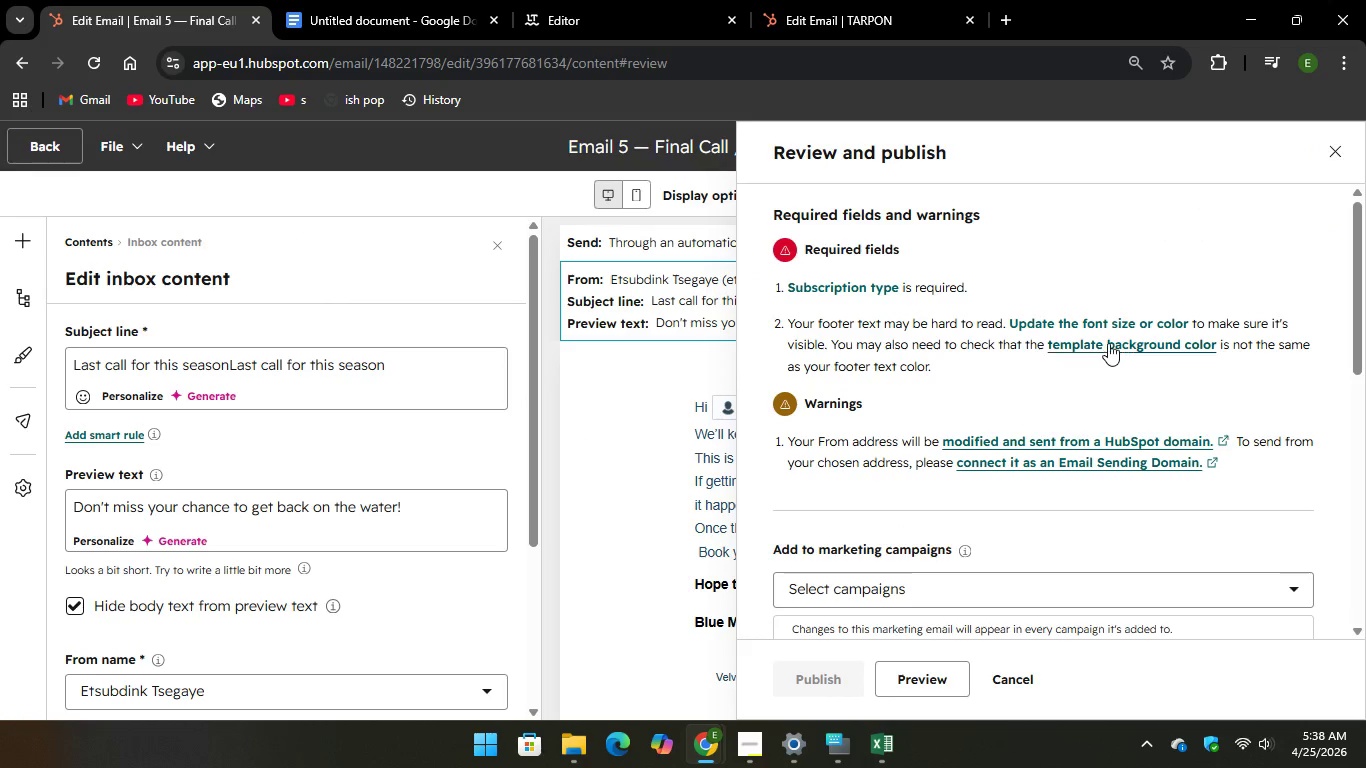 
scroll: coordinate [197, 439], scroll_direction: down, amount: 9.0
 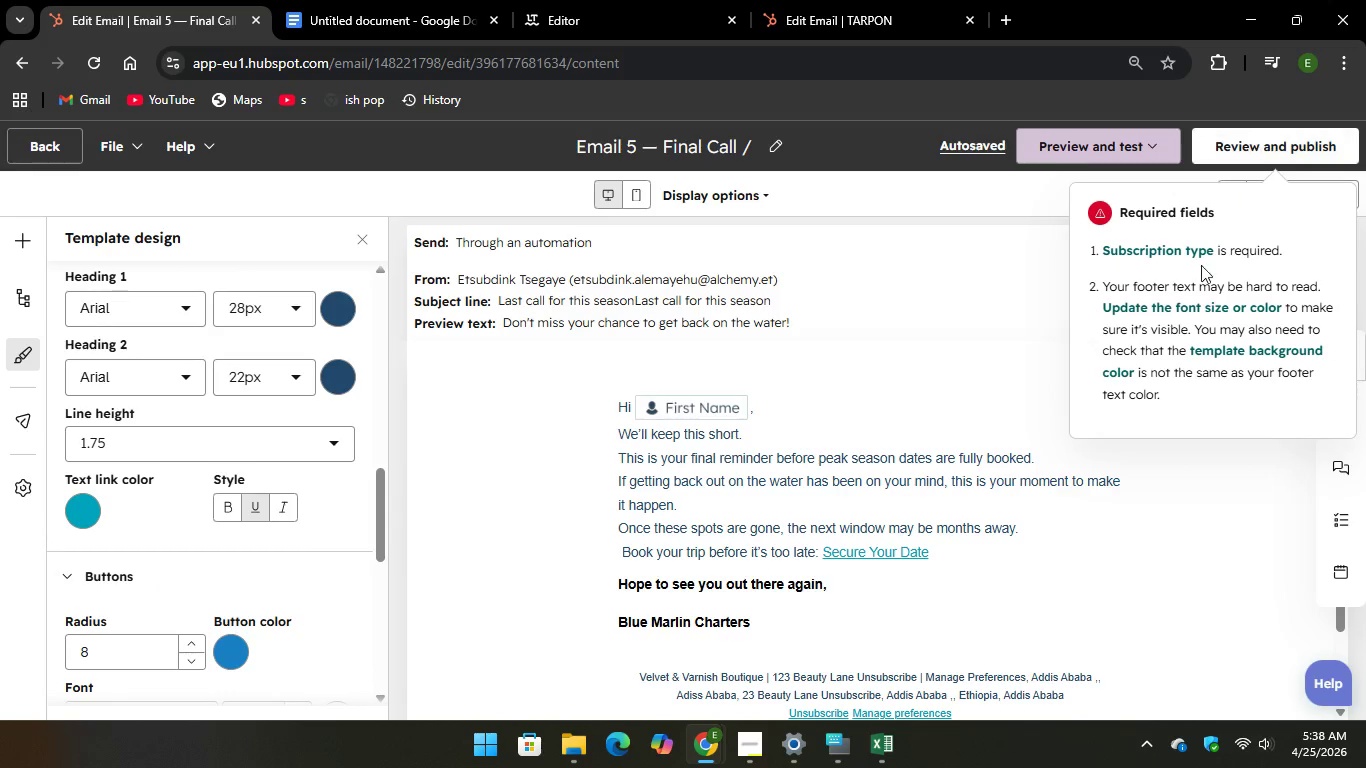 
left_click([1179, 308])
 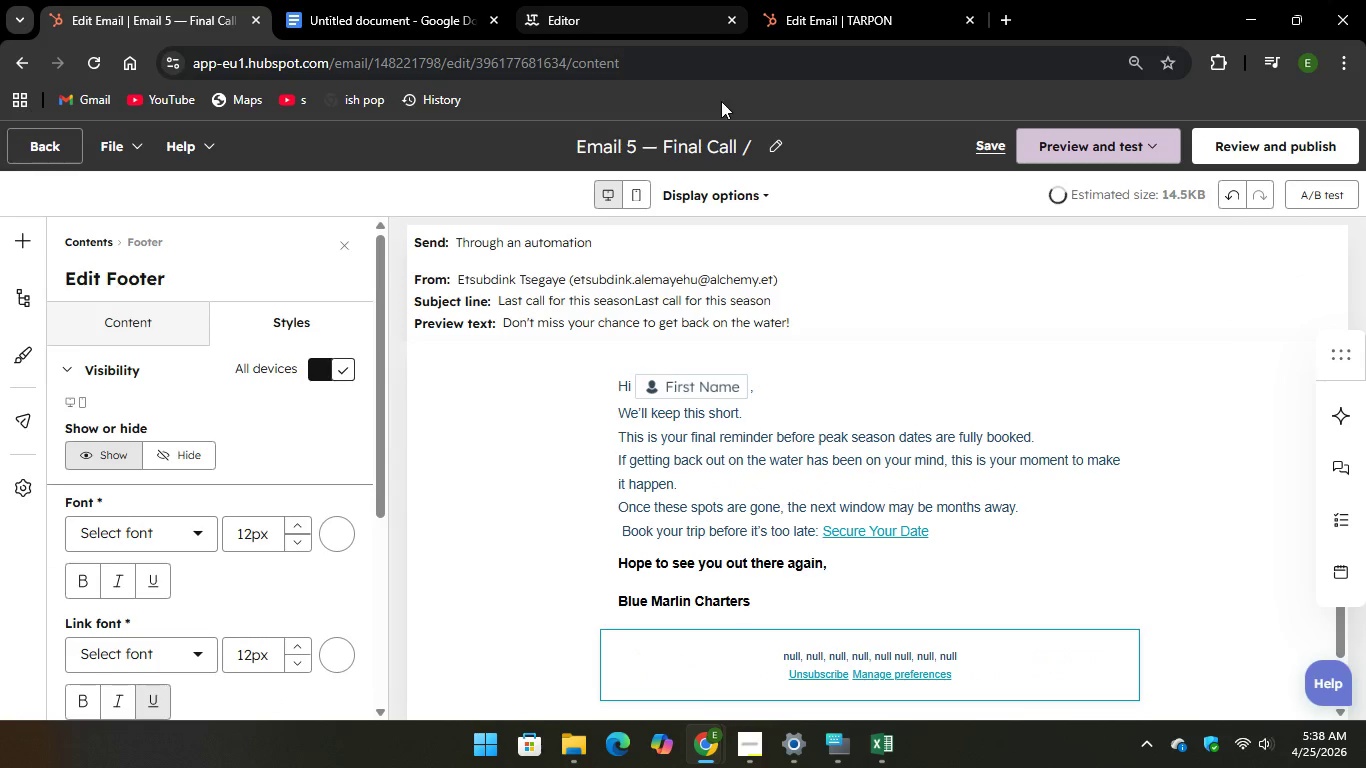 
scroll: coordinate [251, 427], scroll_direction: down, amount: 4.0
 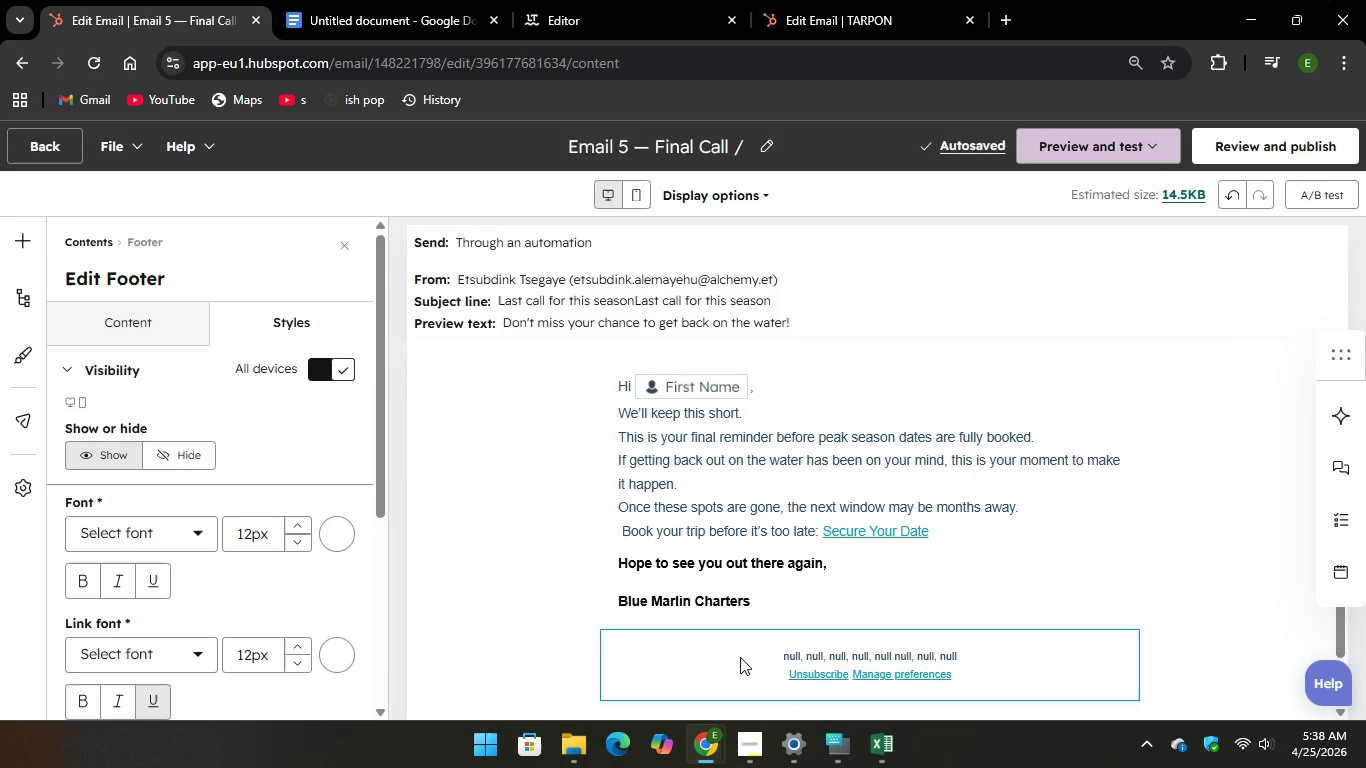 
double_click([740, 657])
 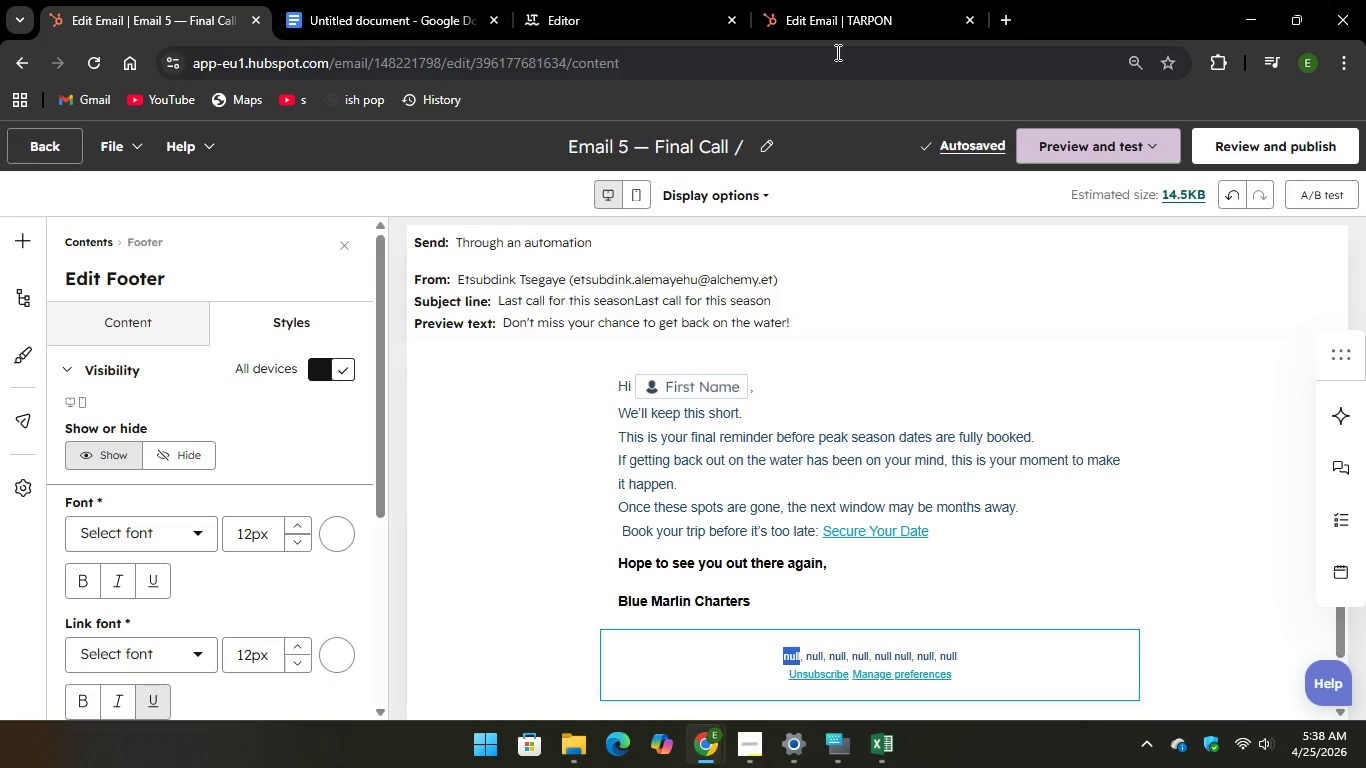 
left_click([841, 7])
 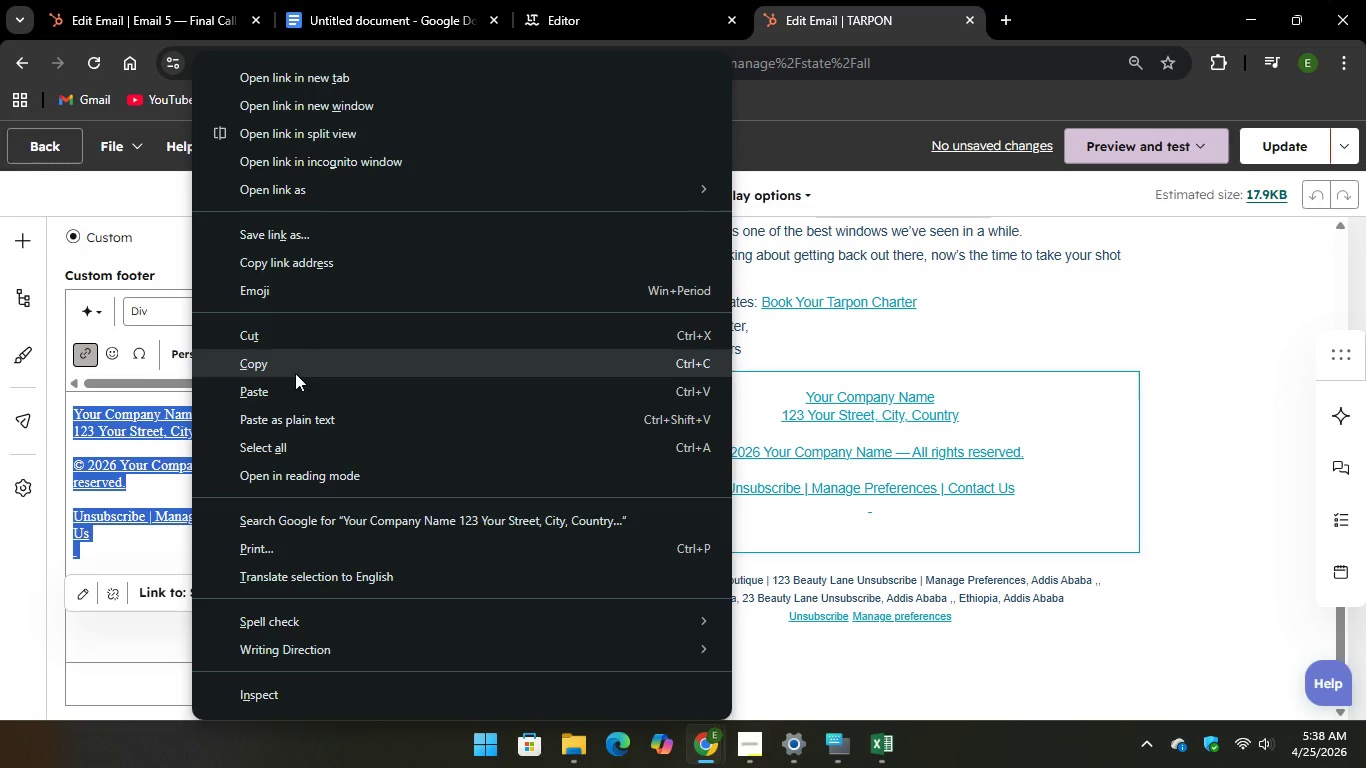 
left_click([309, 365])
 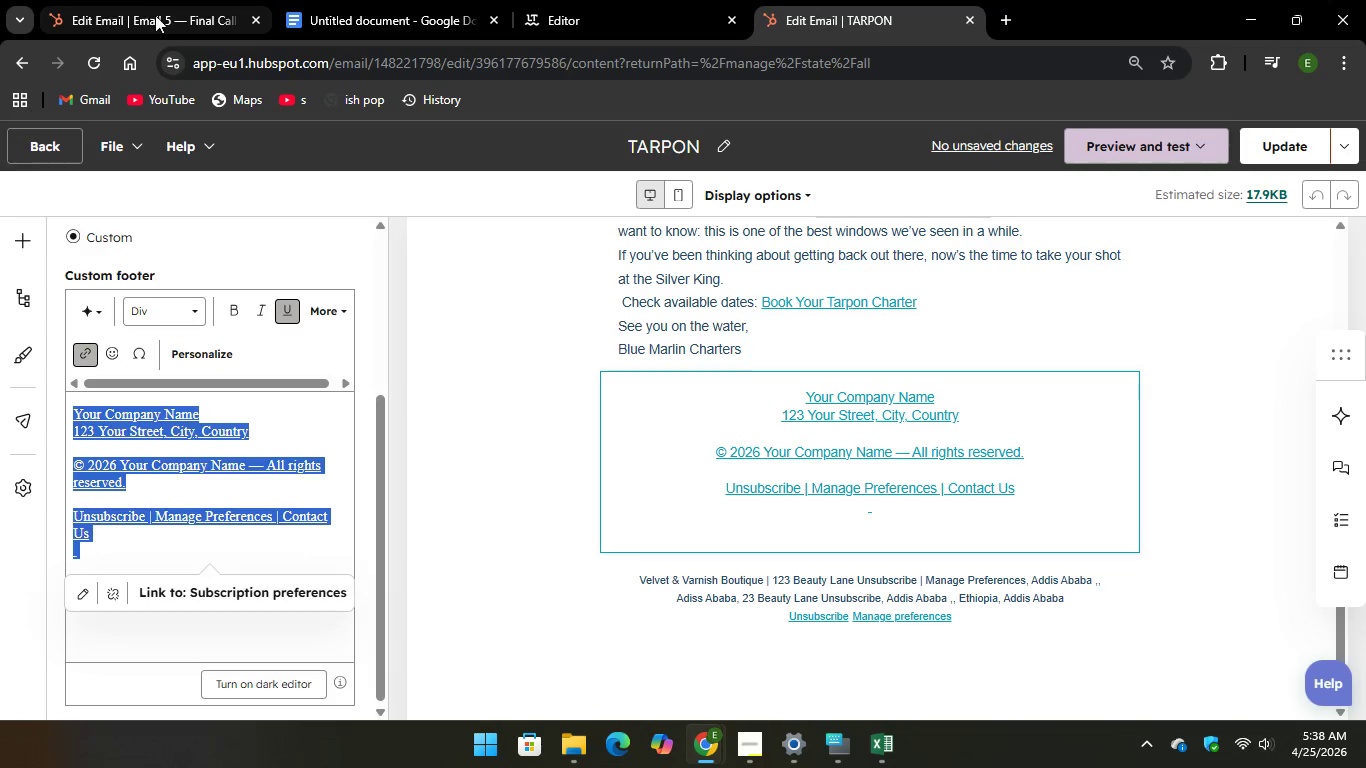 
left_click([152, 17])
 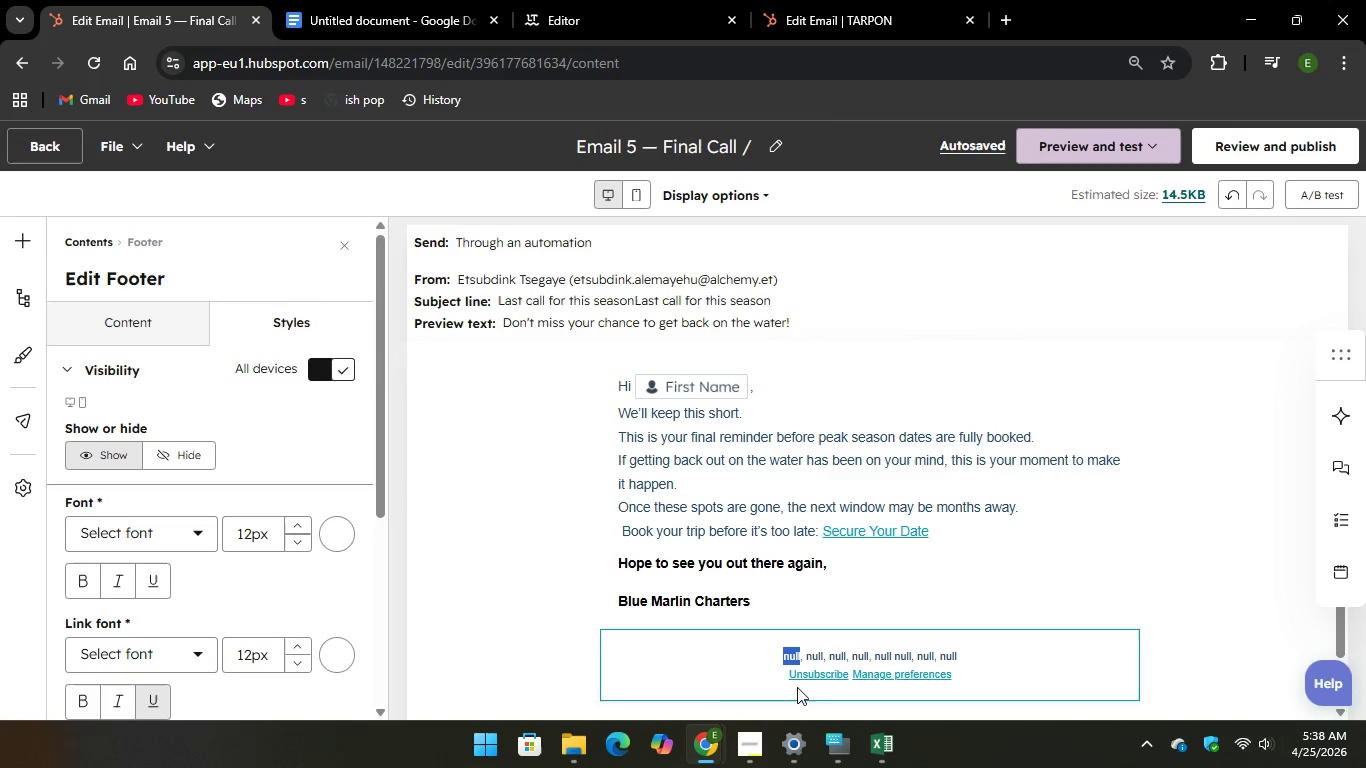 
scroll: coordinate [779, 666], scroll_direction: down, amount: 3.0
 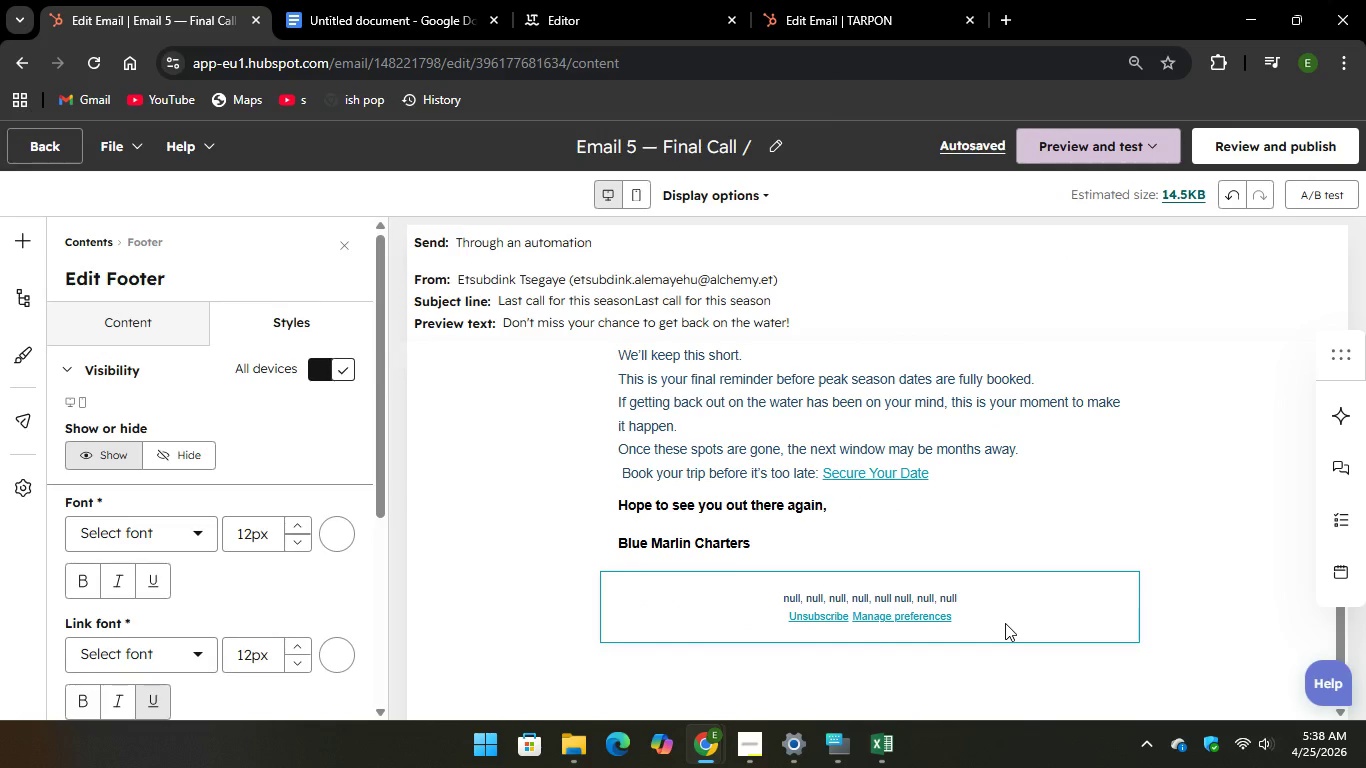 
double_click([1005, 623])
 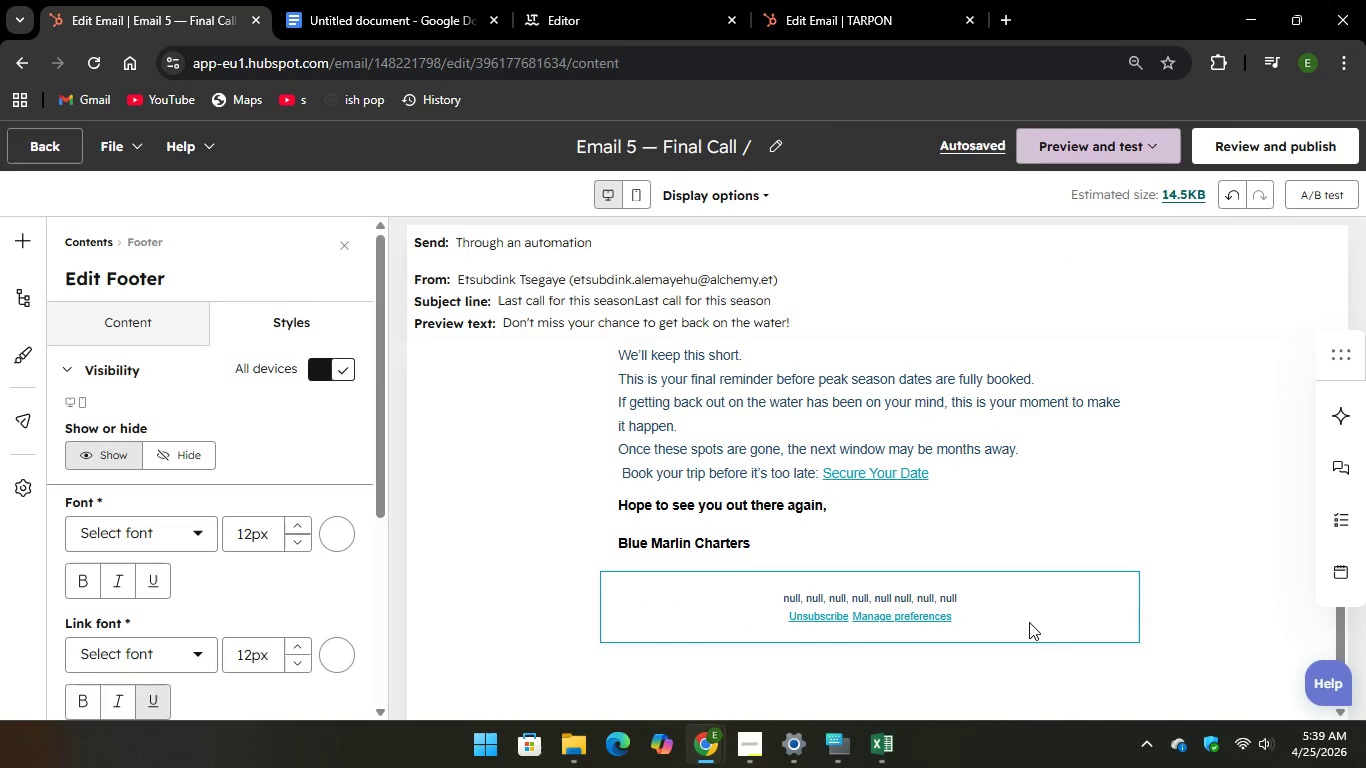 
left_click([870, 598])
 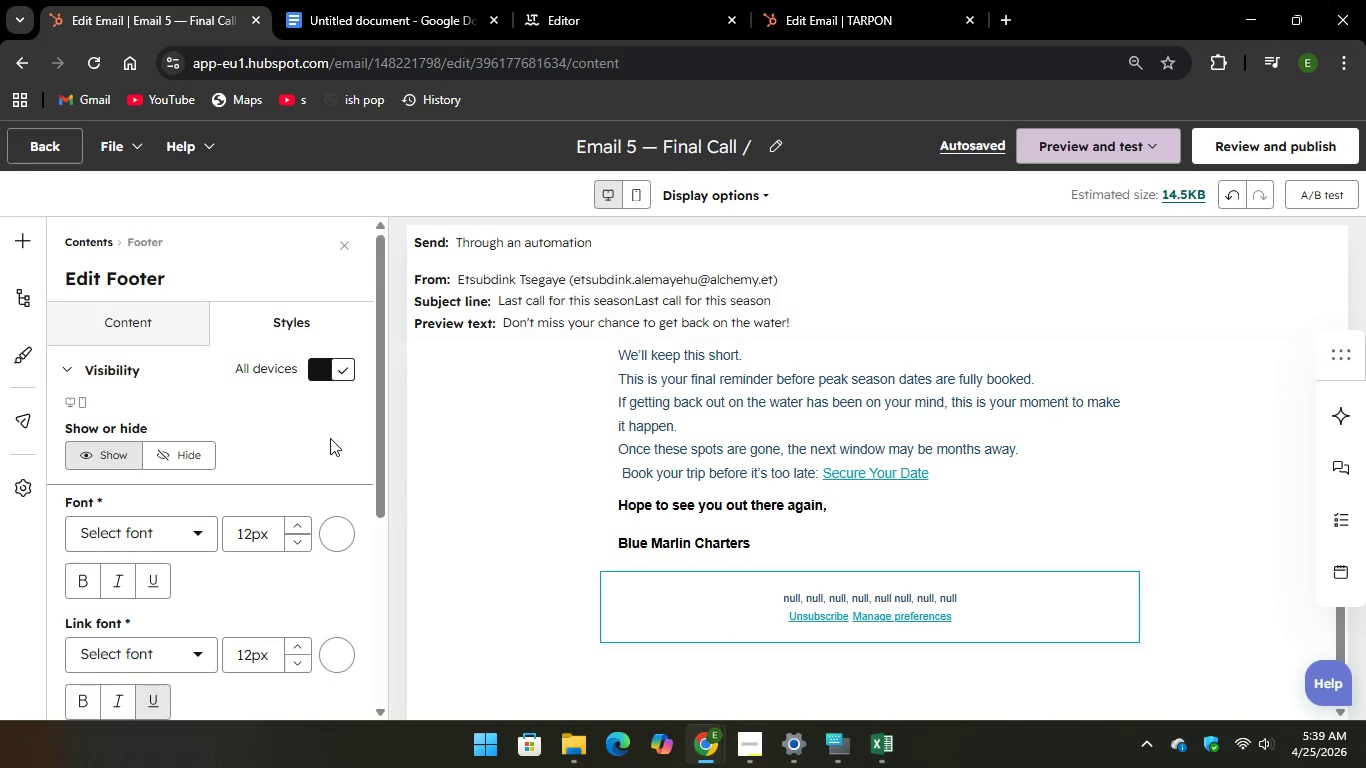 
scroll: coordinate [353, 432], scroll_direction: down, amount: 5.0
 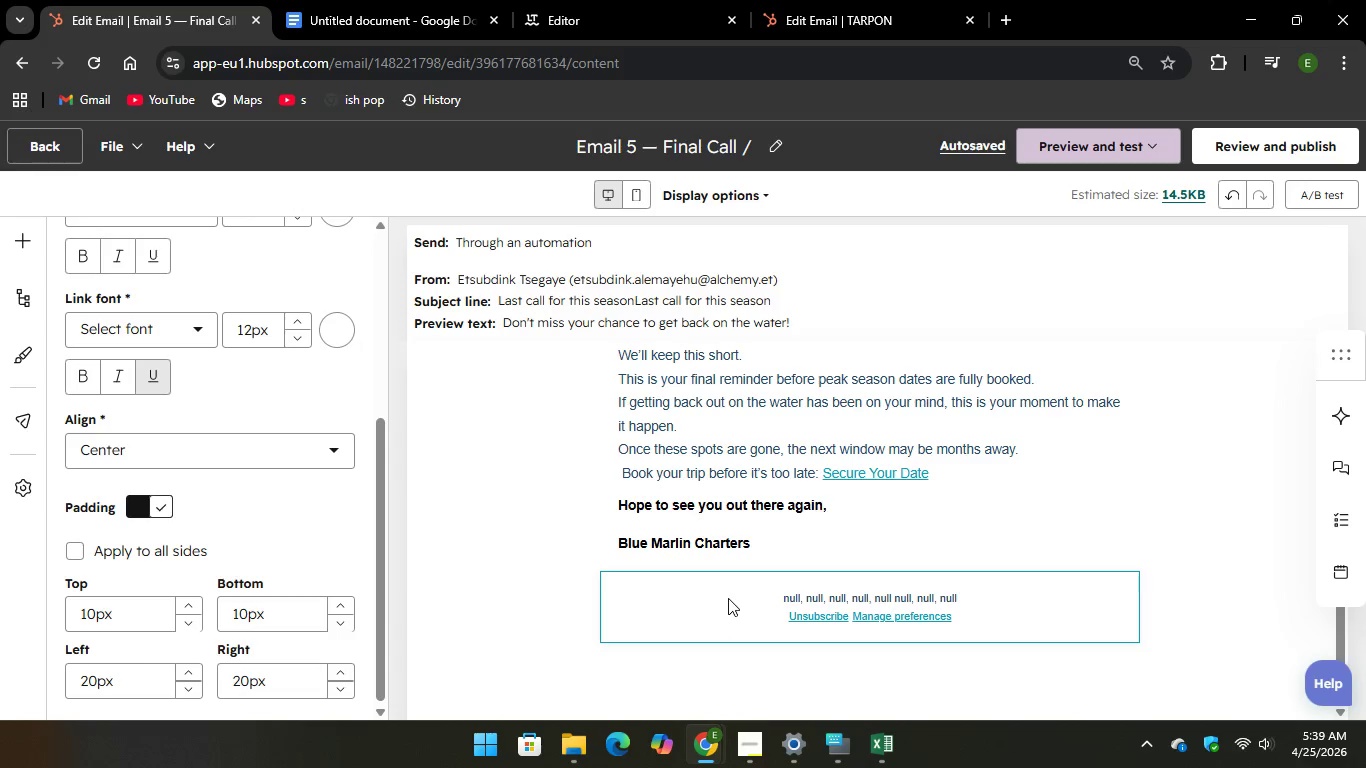 
double_click([728, 597])
 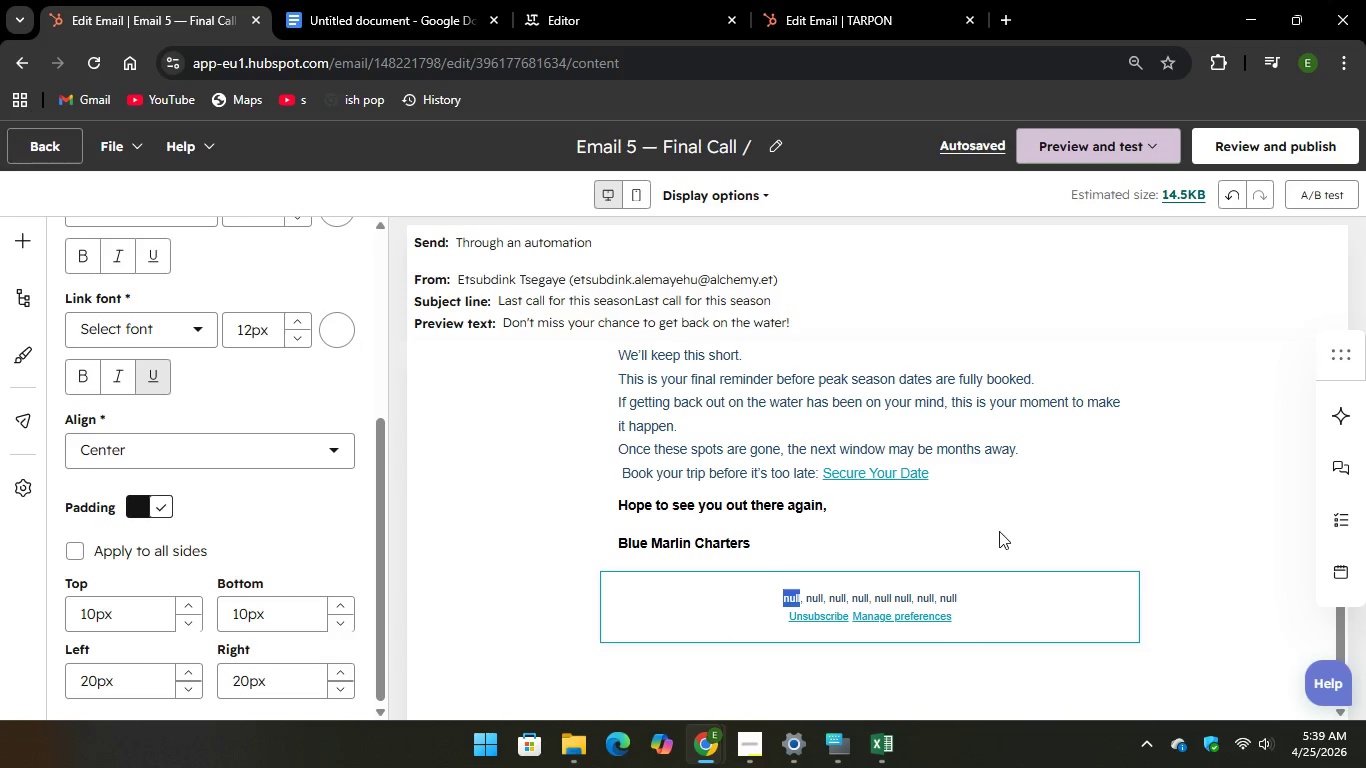 
left_click([988, 445])
 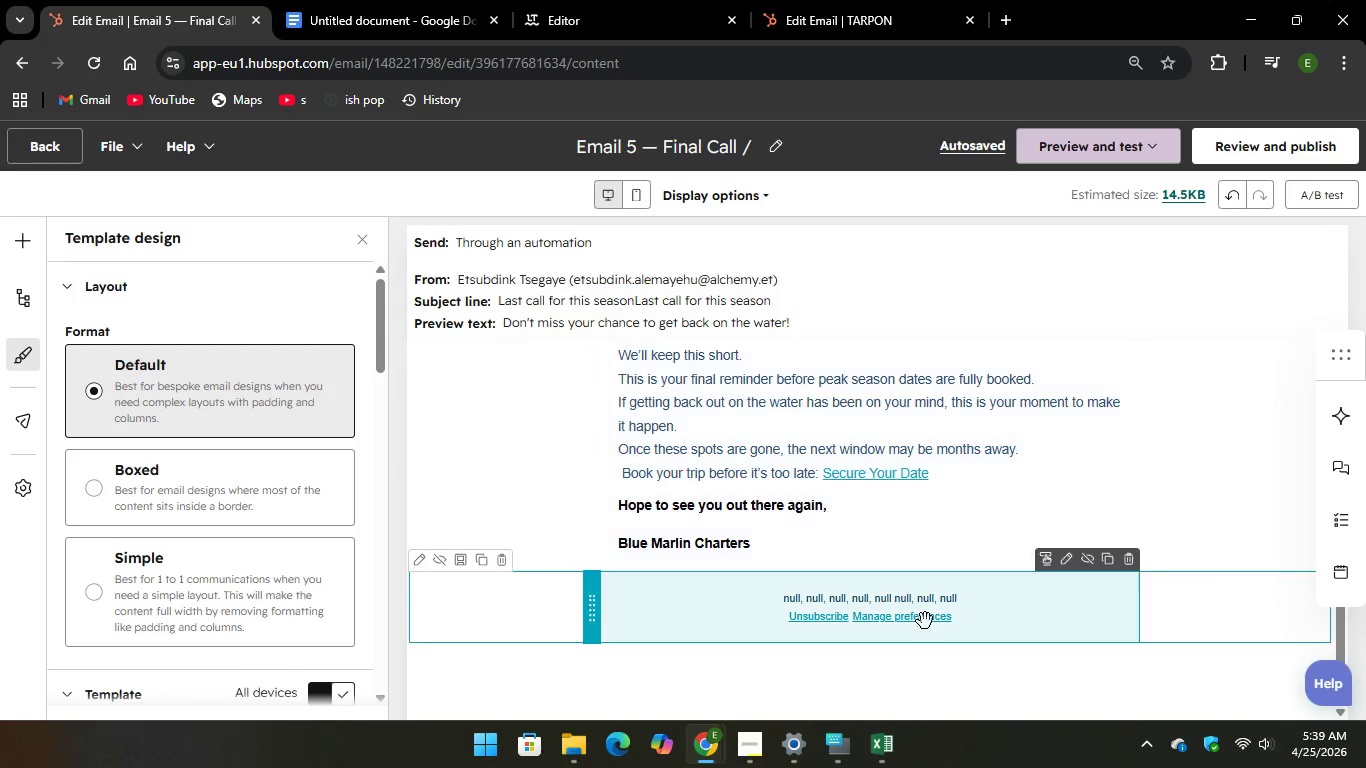 
left_click([925, 621])
 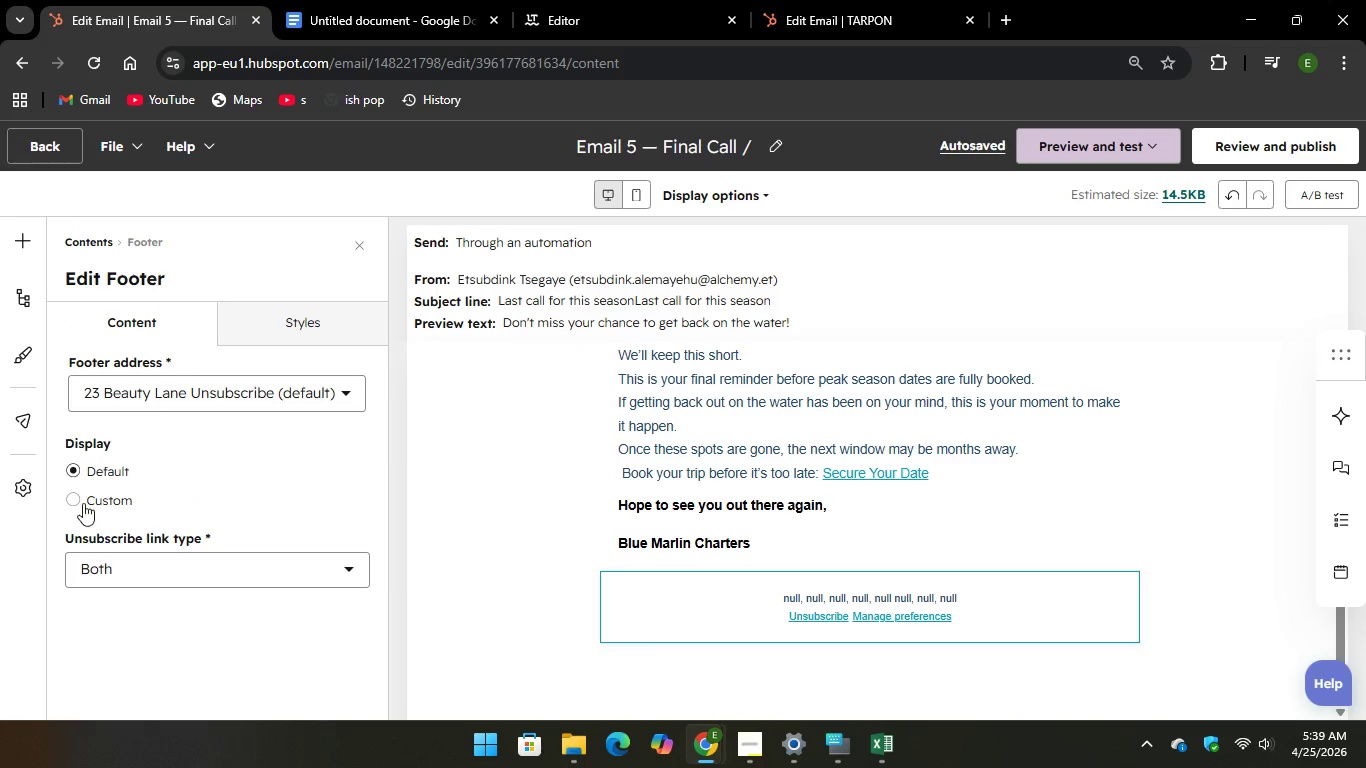 
left_click([76, 500])
 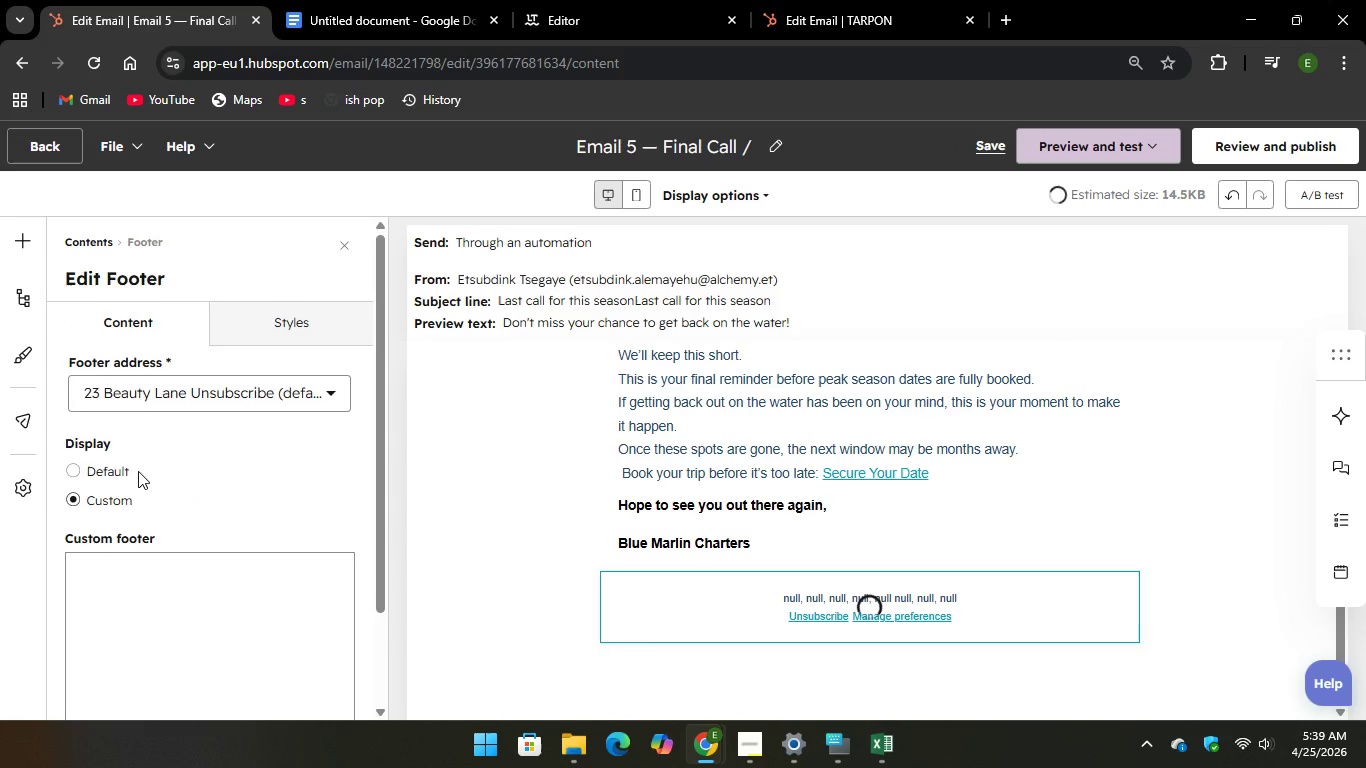 
scroll: coordinate [138, 471], scroll_direction: down, amount: 2.0
 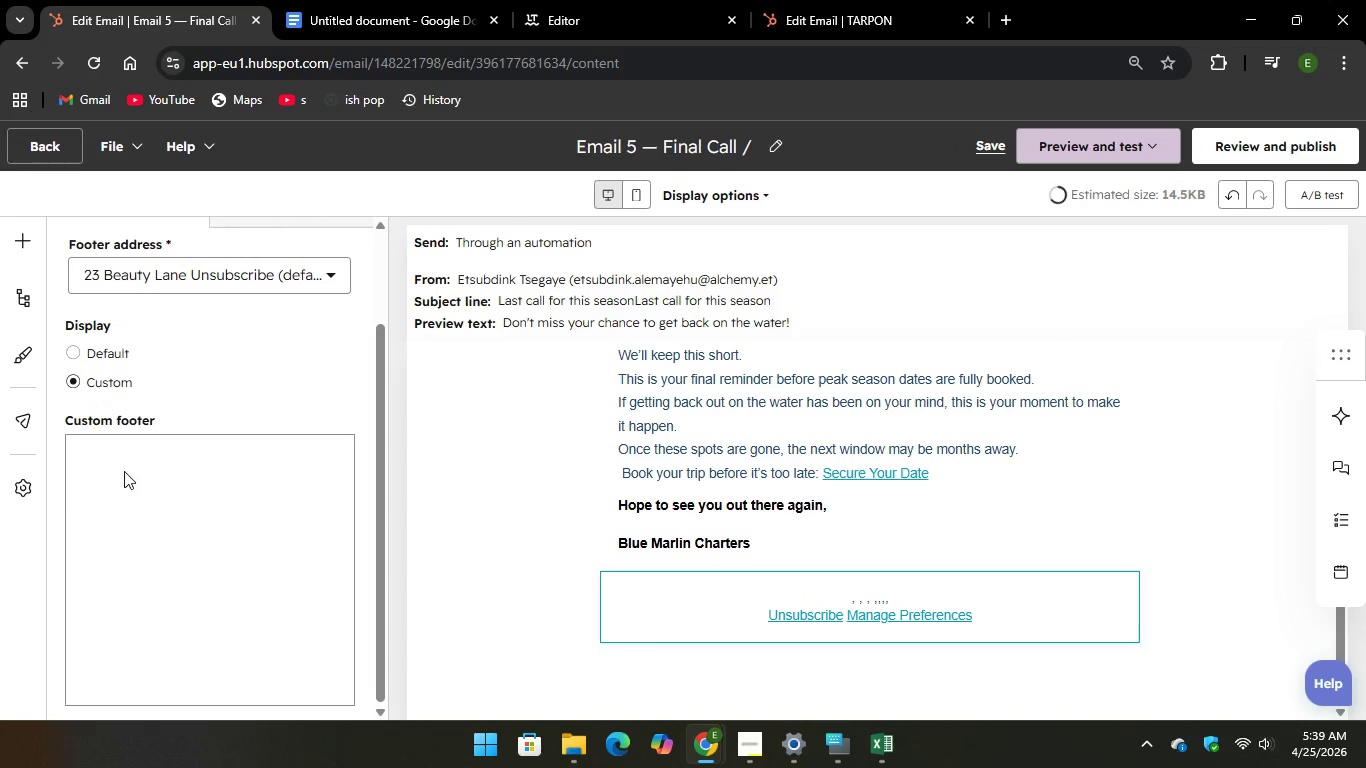 
mouse_move([98, 487])
 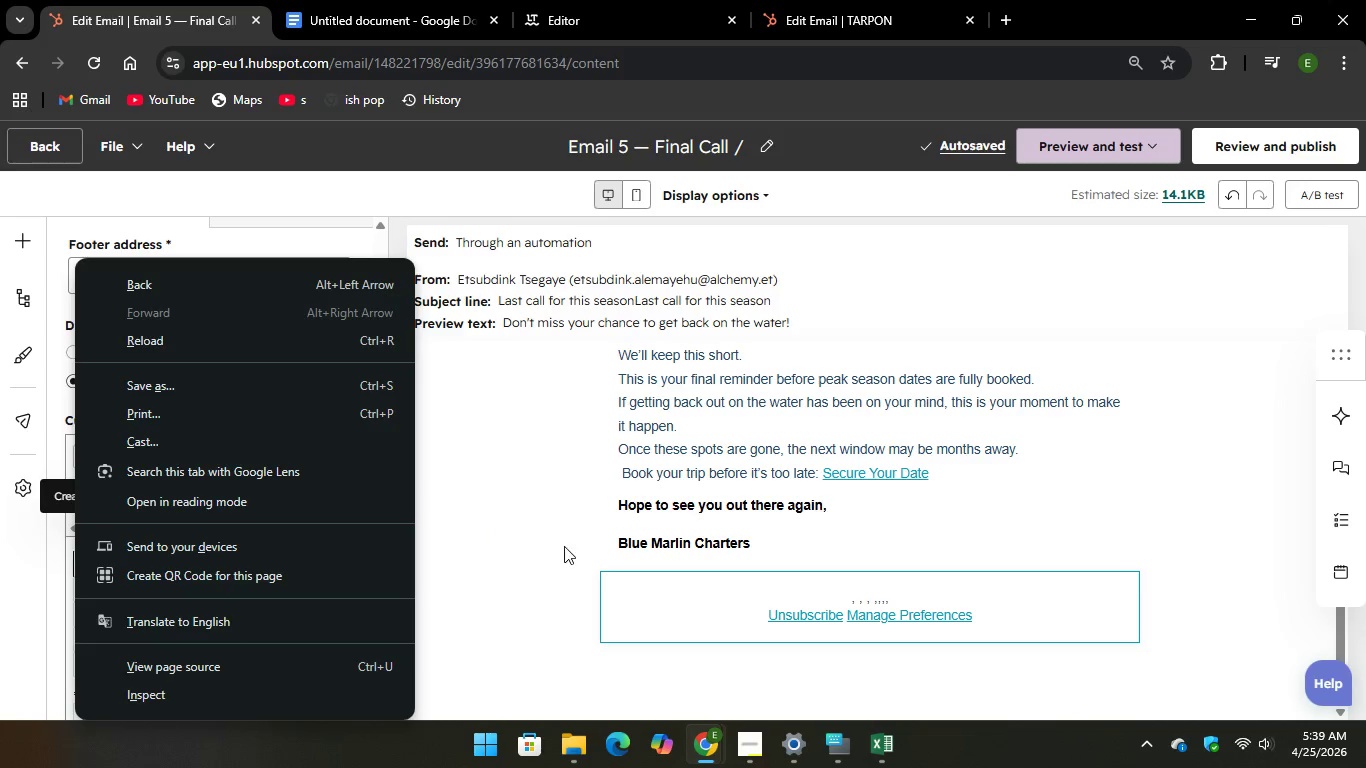 
left_click([564, 546])
 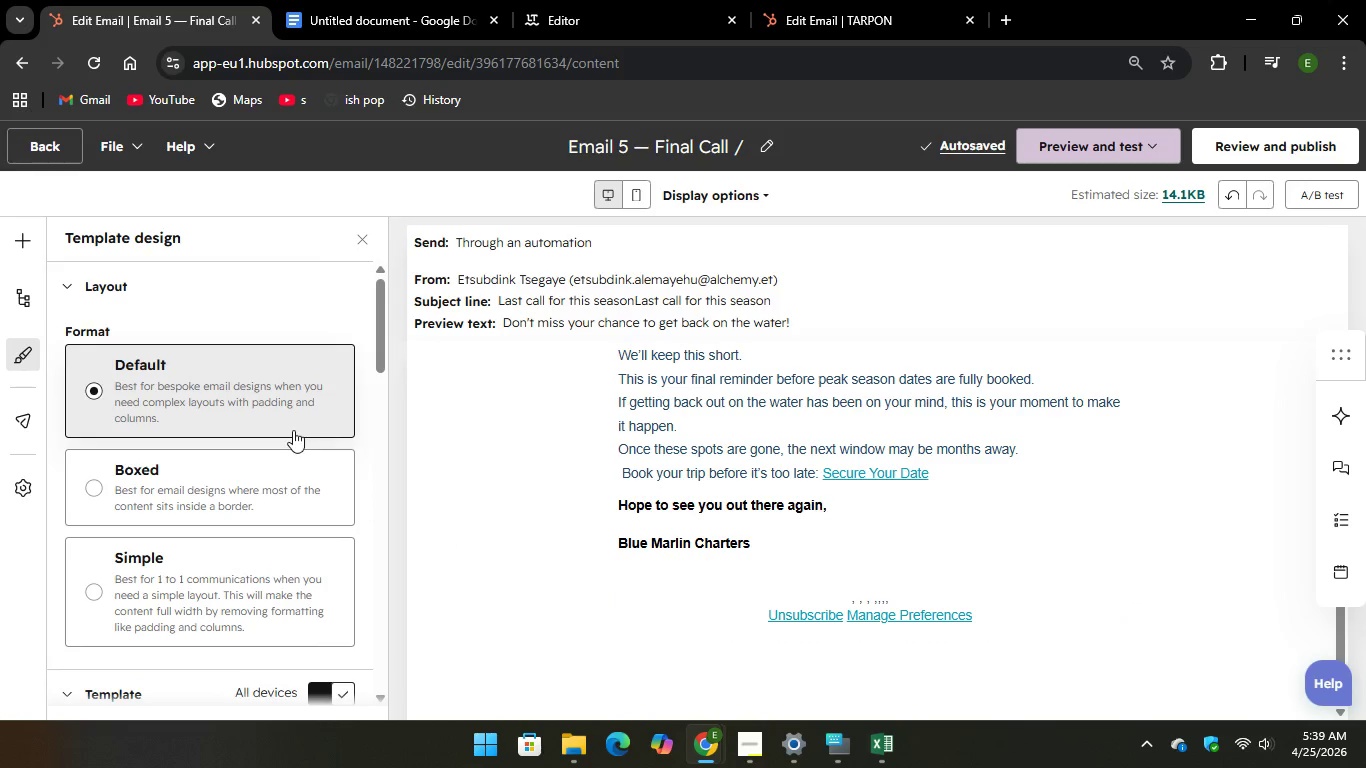 
left_click([758, 603])
 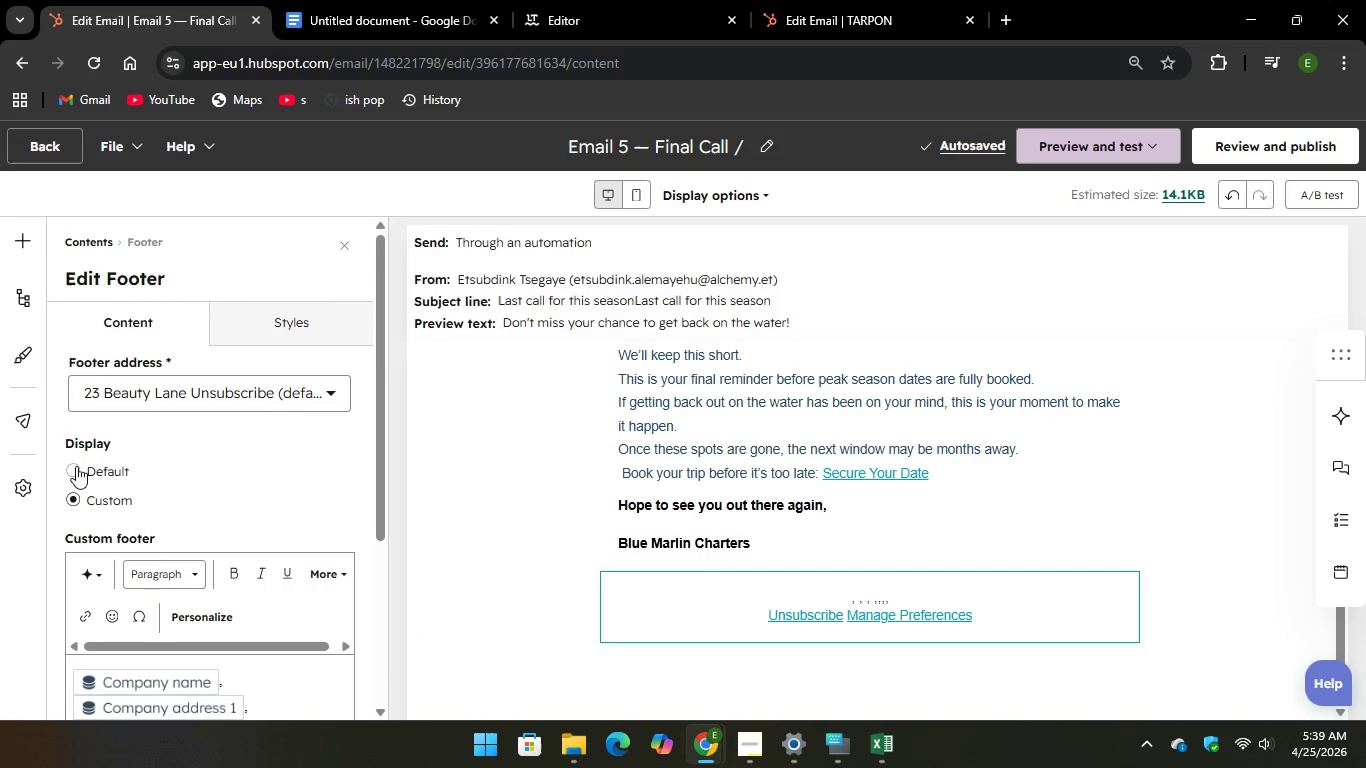 
scroll: coordinate [146, 488], scroll_direction: down, amount: 3.0
 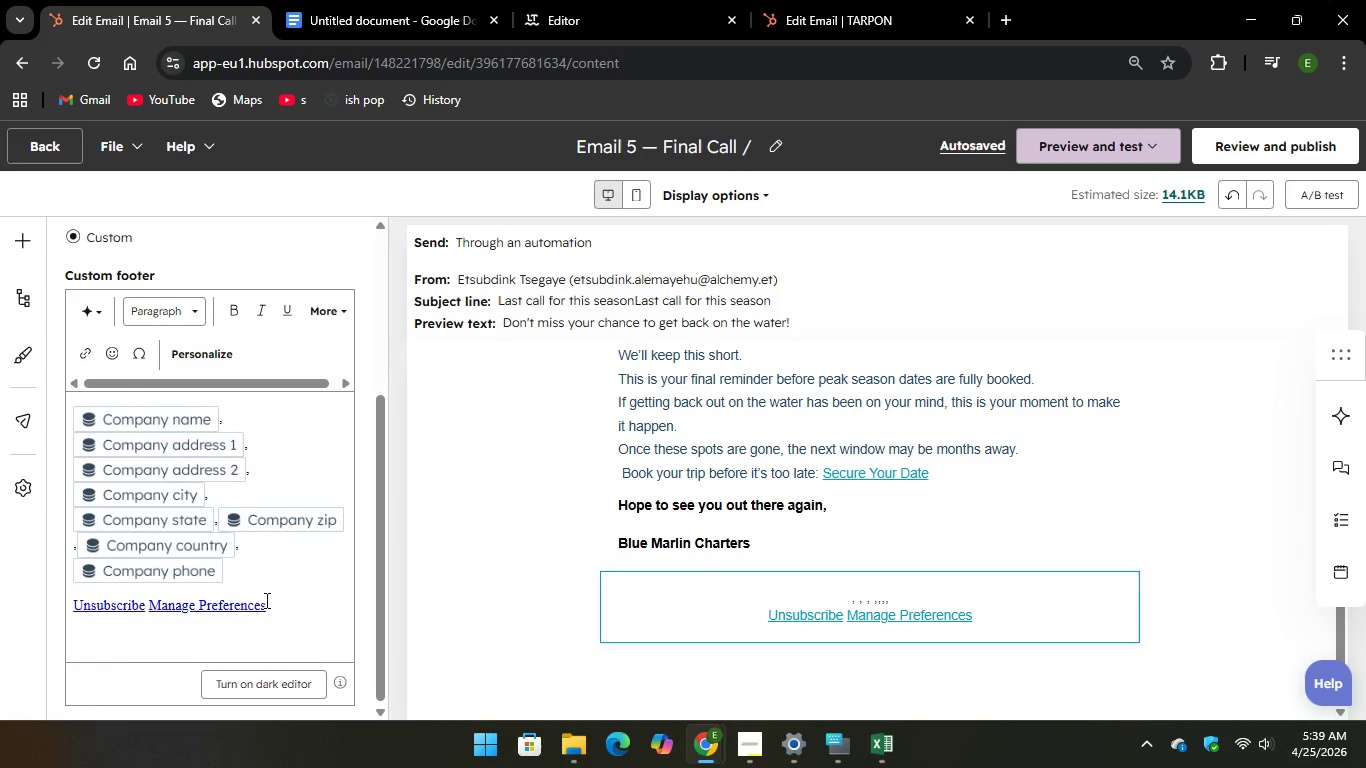 
left_click_drag(start_coordinate=[268, 604], to_coordinate=[89, 414])
 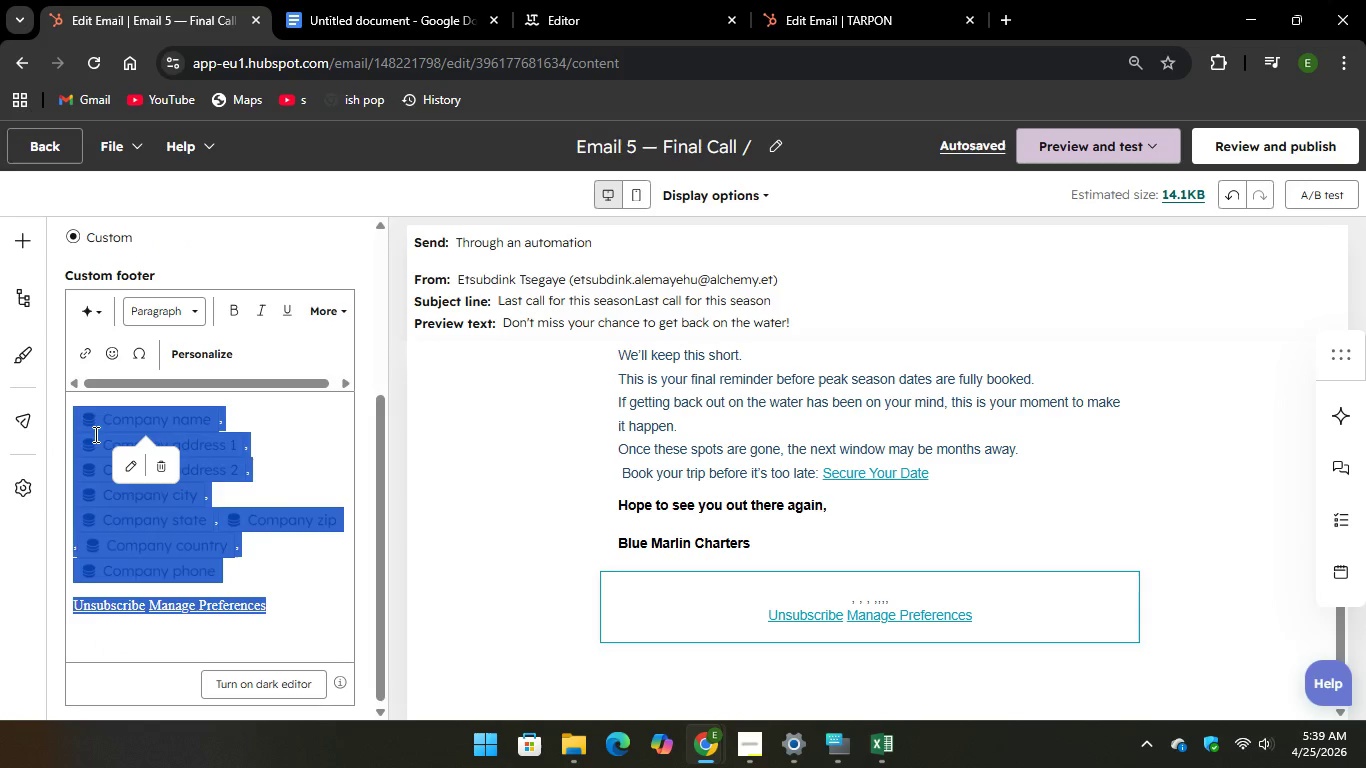 
right_click([94, 434])
 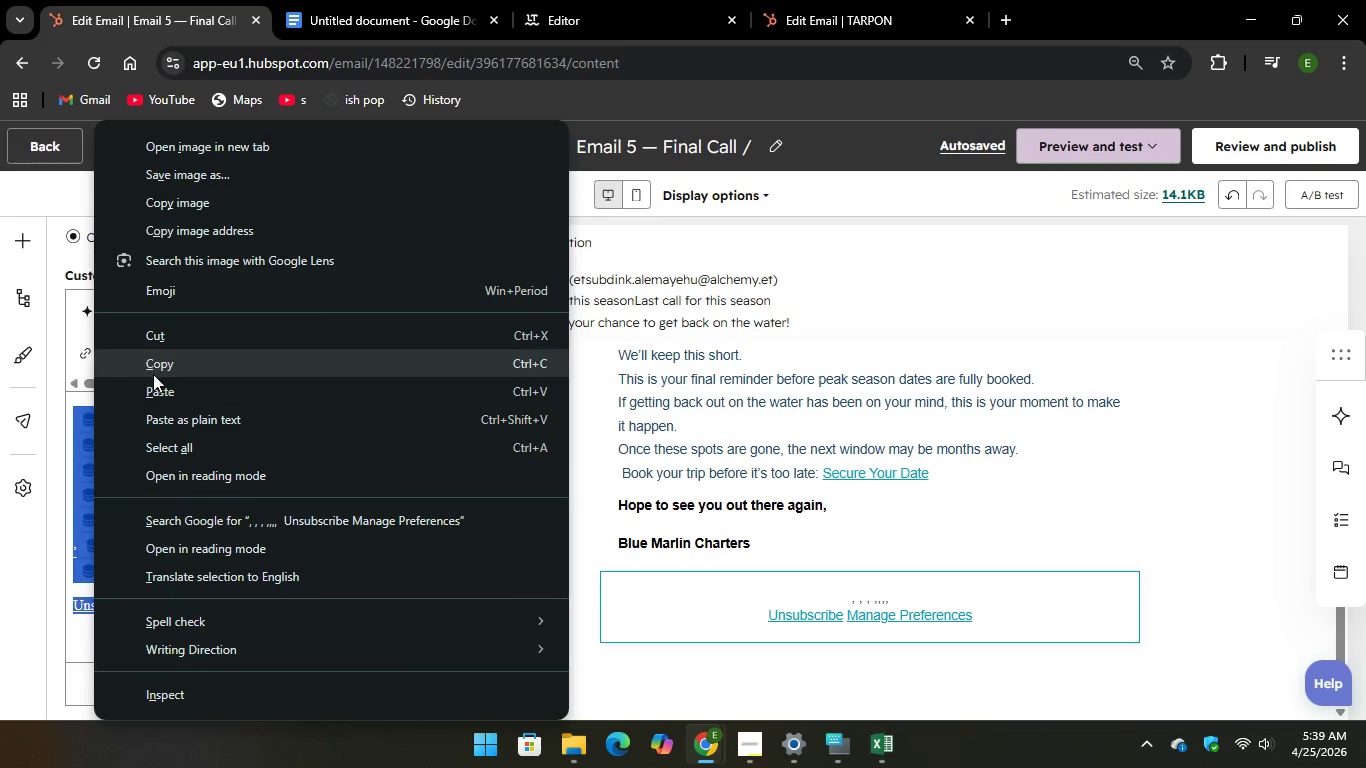 
left_click([158, 385])
 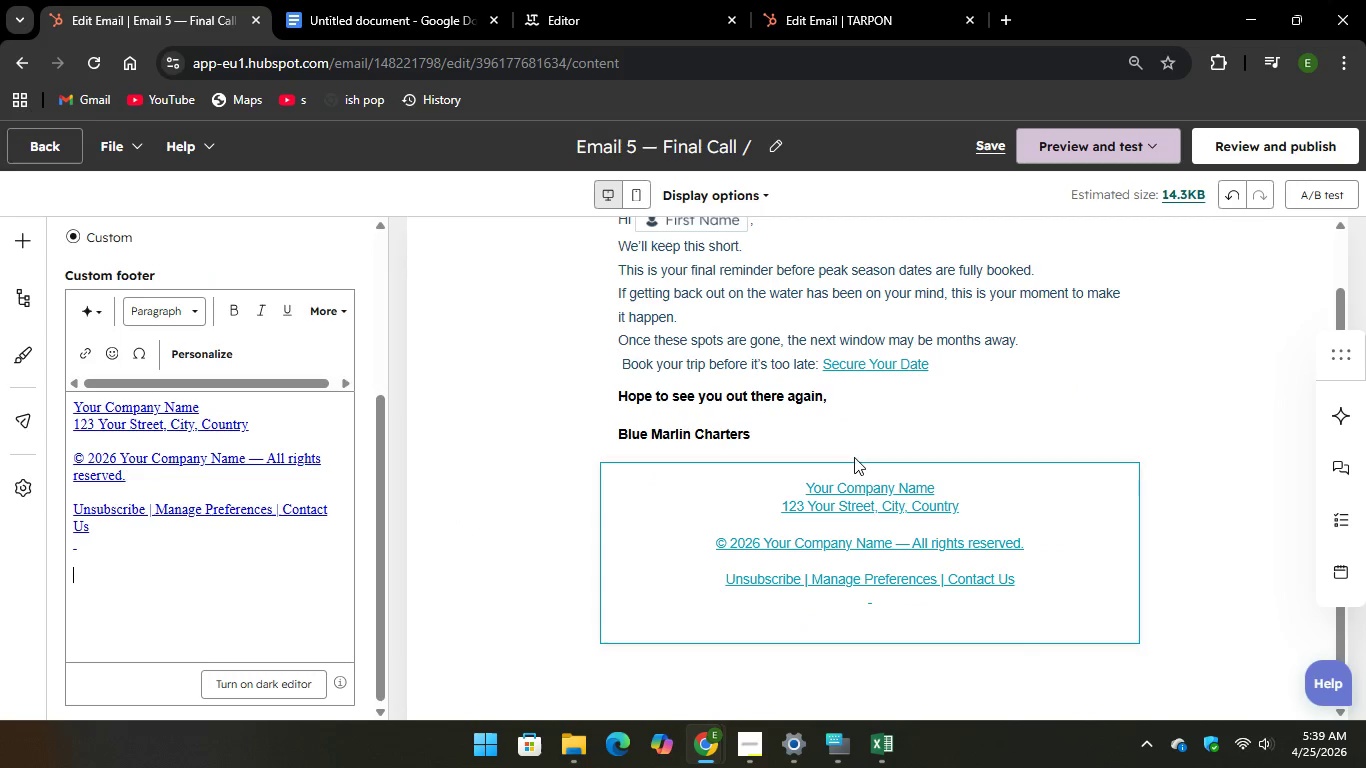 
scroll: coordinate [857, 525], scroll_direction: down, amount: 3.0
 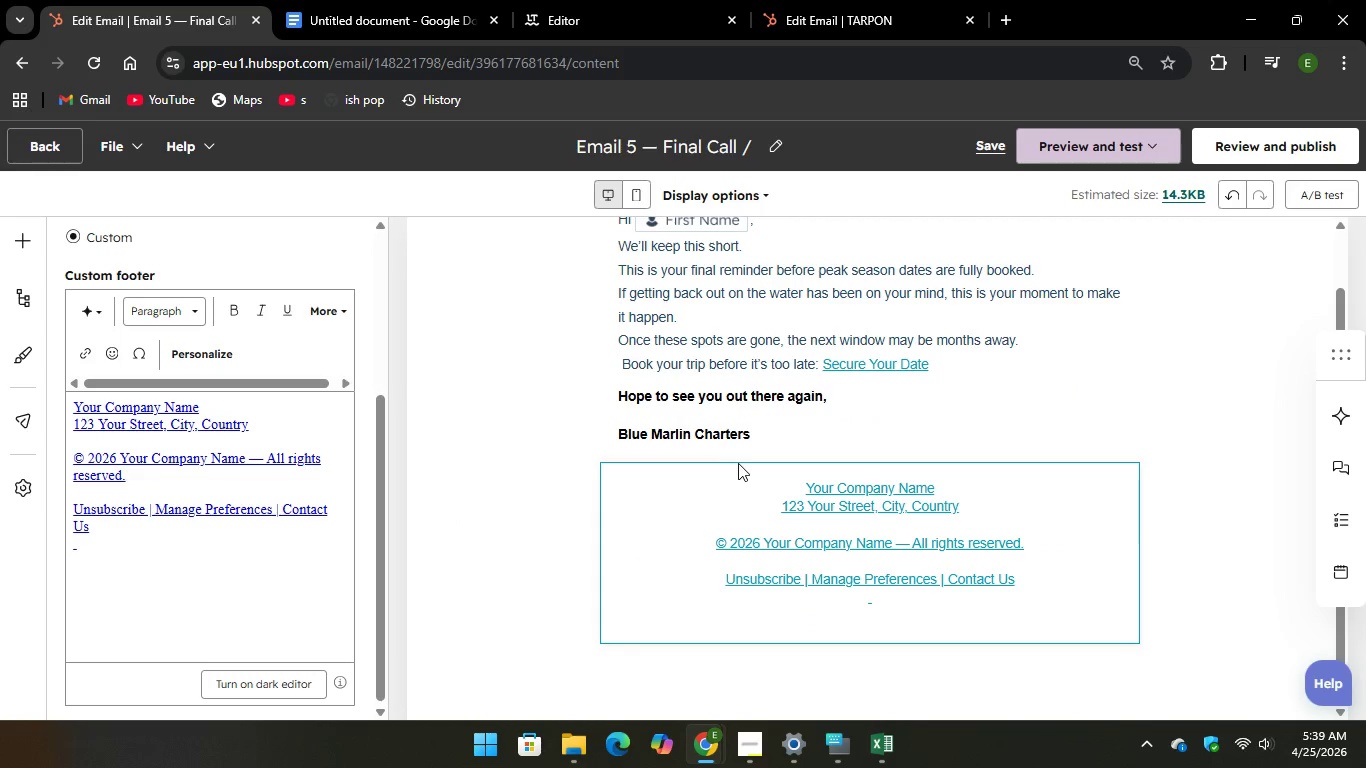 
scroll: coordinate [746, 452], scroll_direction: up, amount: 5.0
 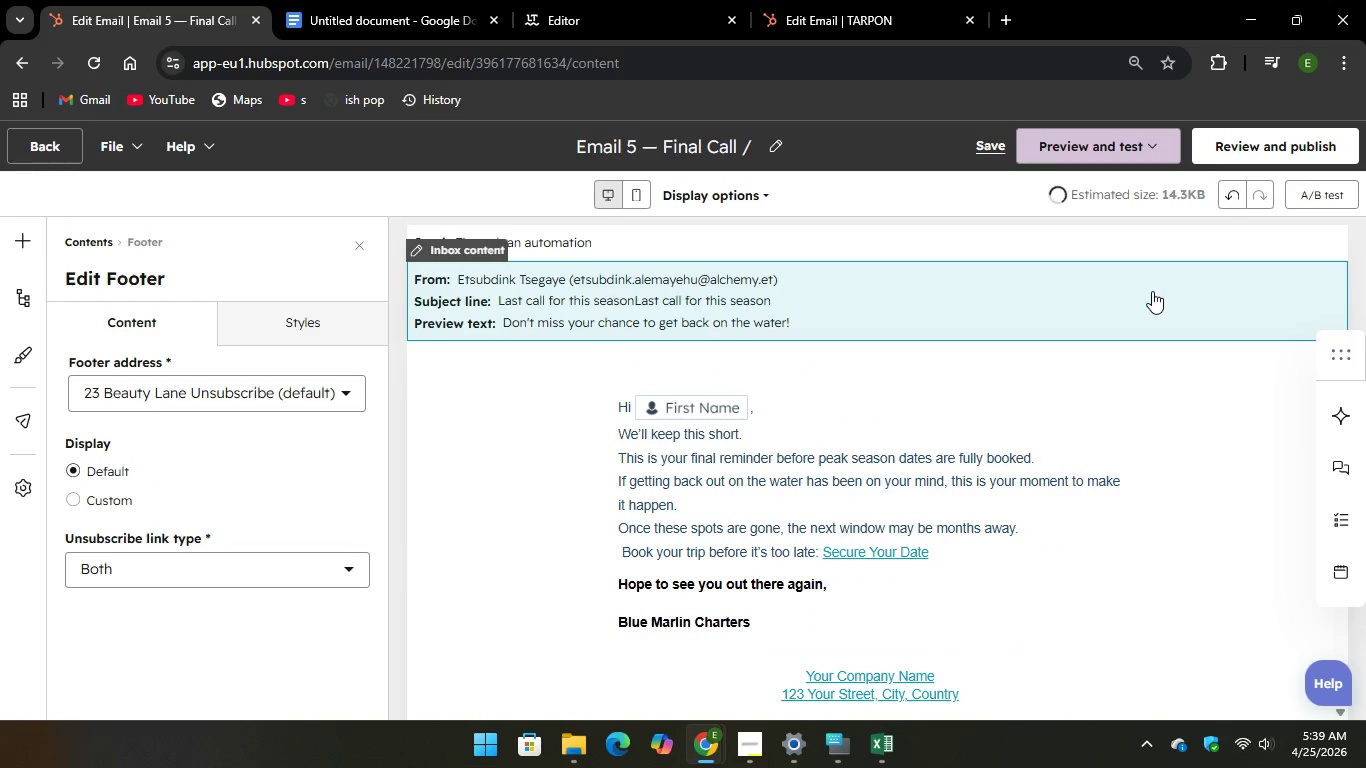 
scroll: coordinate [748, 518], scroll_direction: down, amount: 3.0
 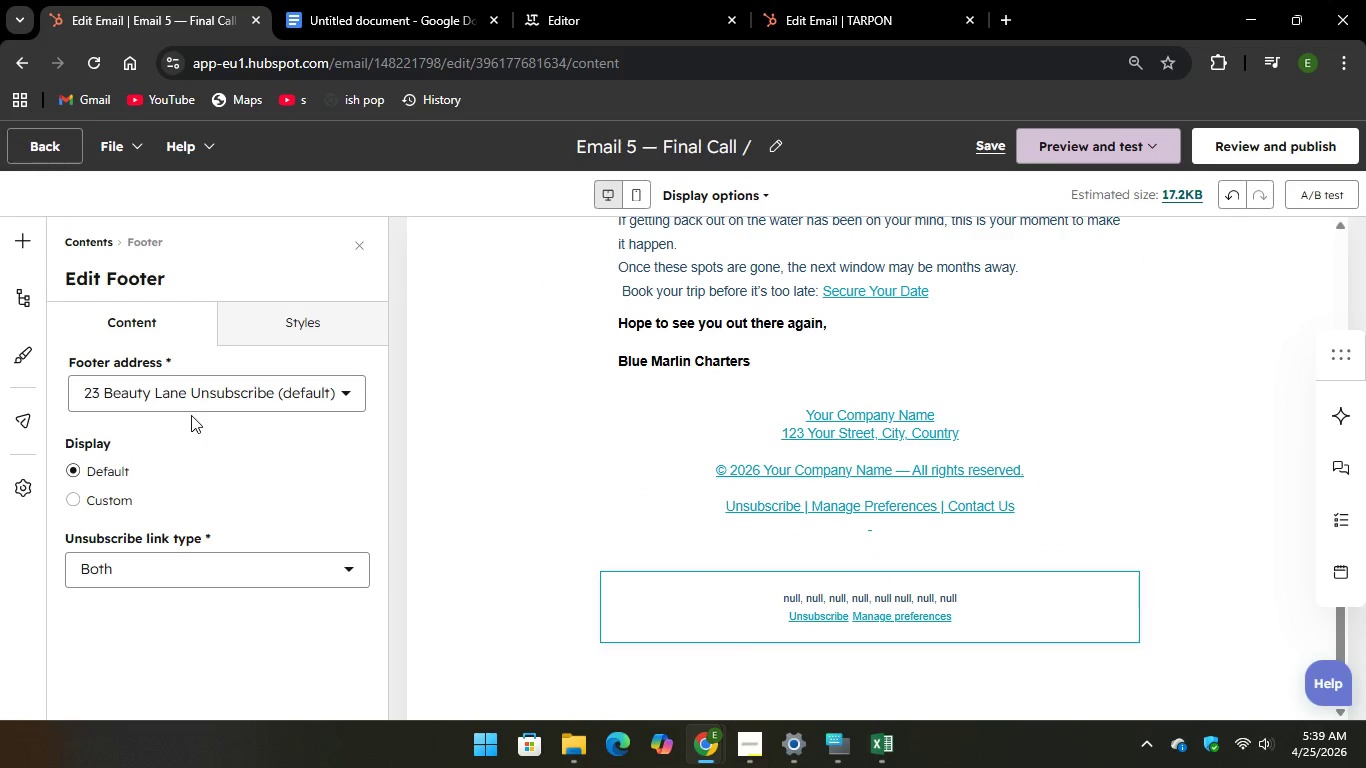 
left_click([208, 398])
 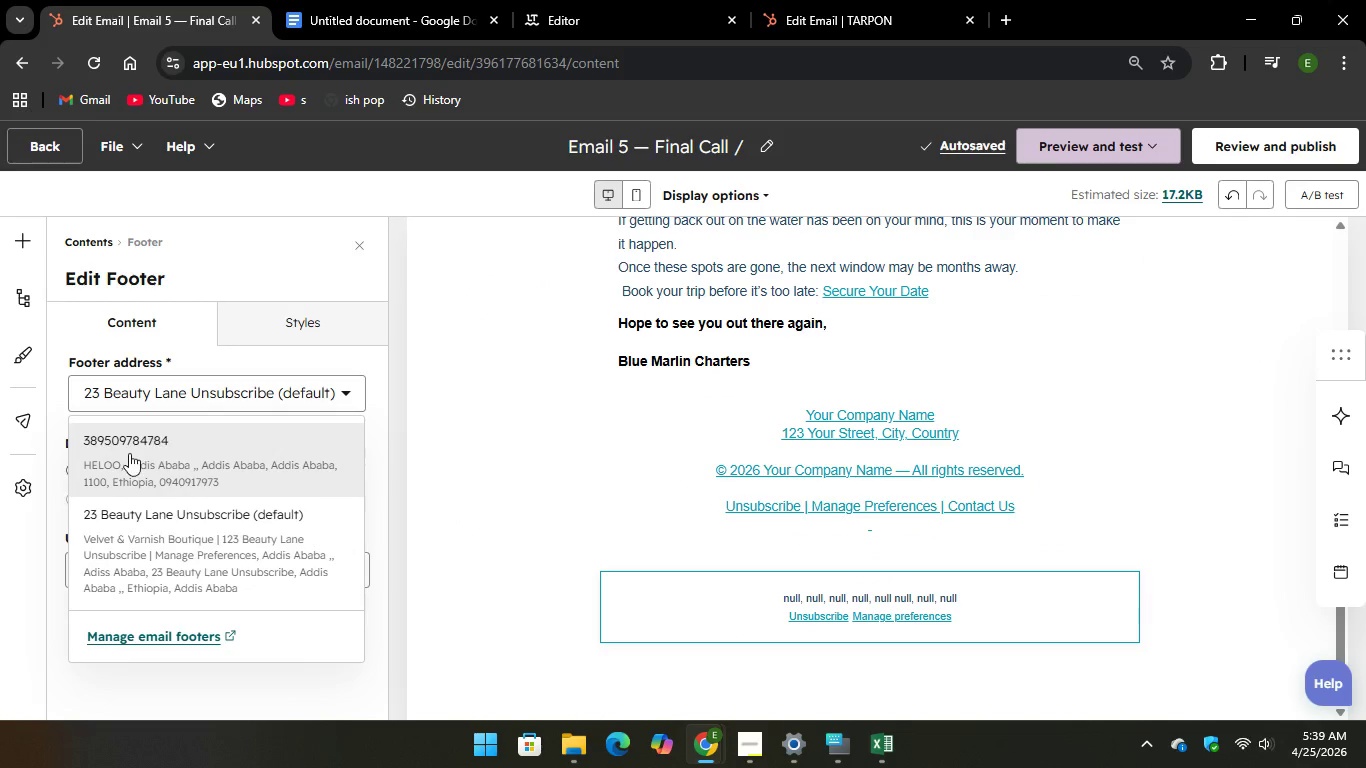 
left_click([130, 454])
 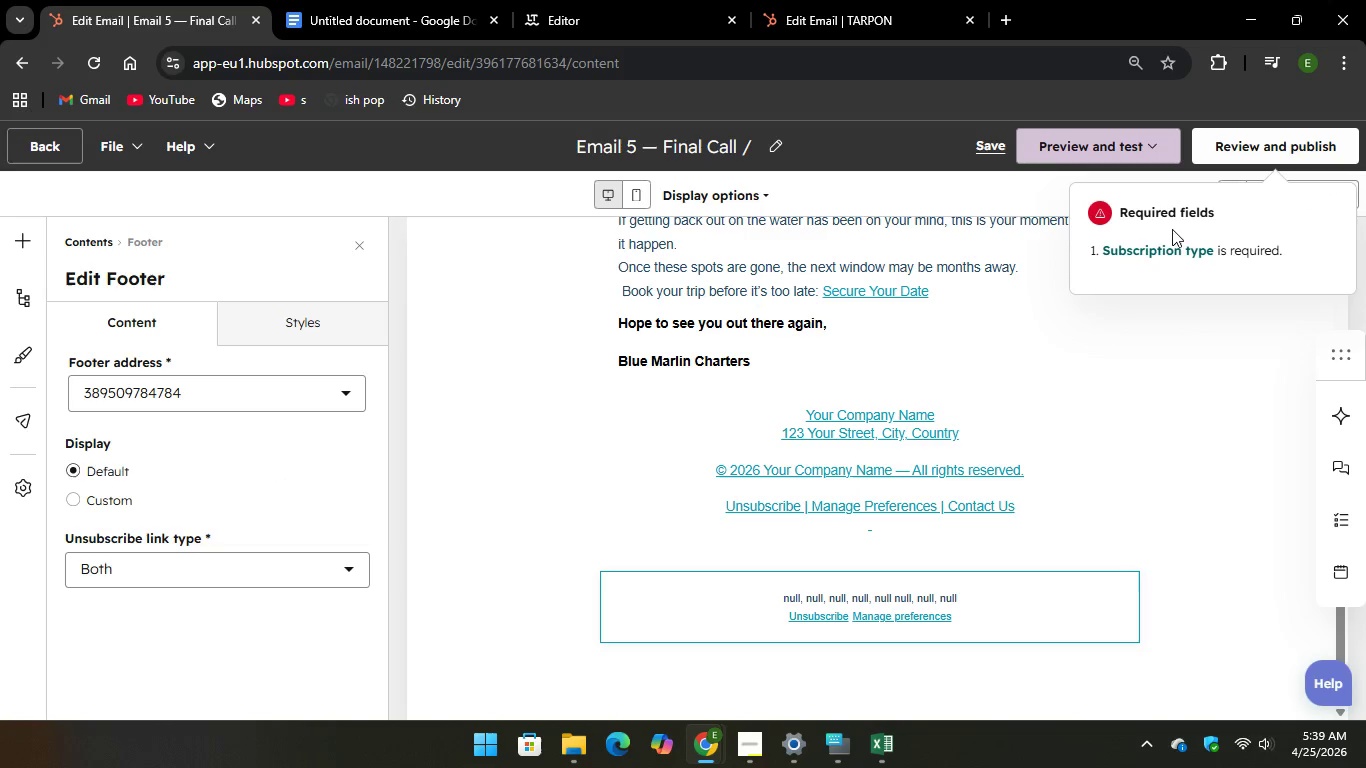 
left_click([1159, 241])
 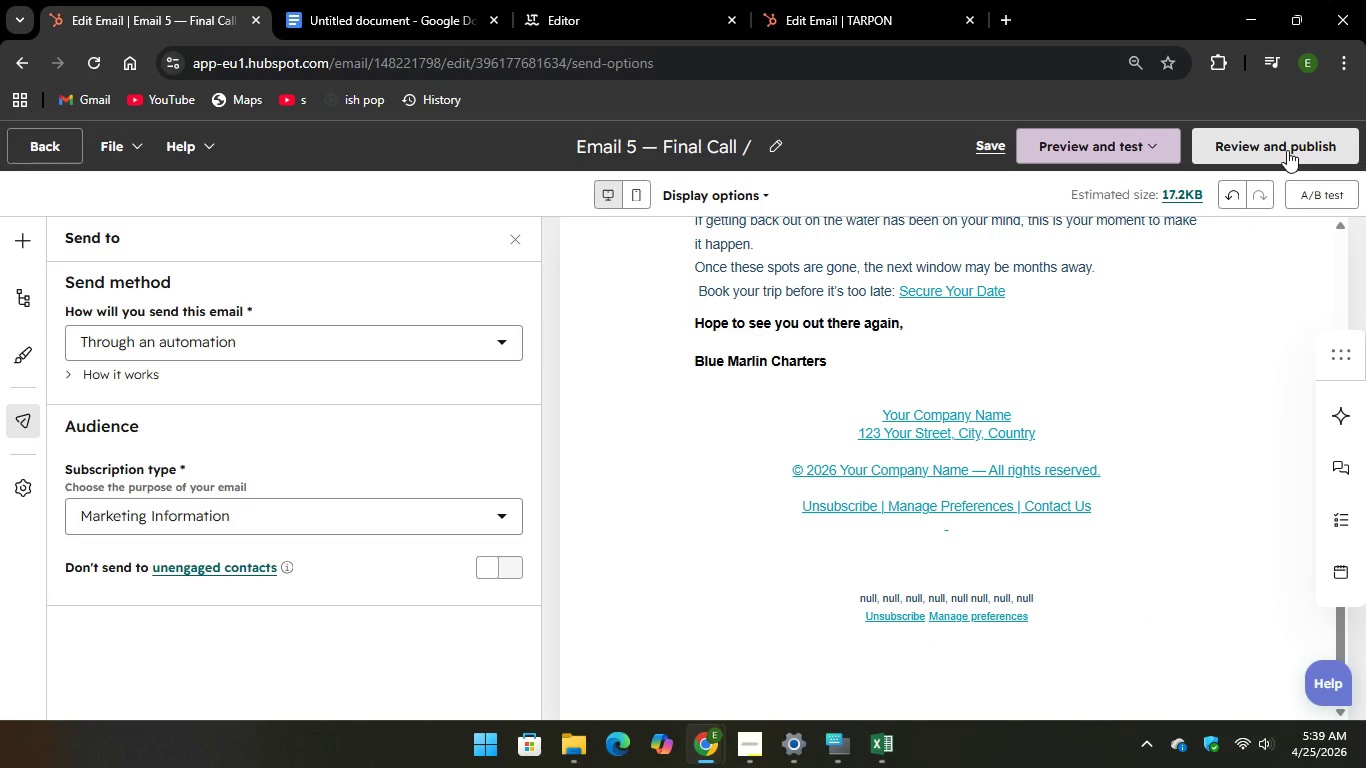 
left_click([1287, 150])
 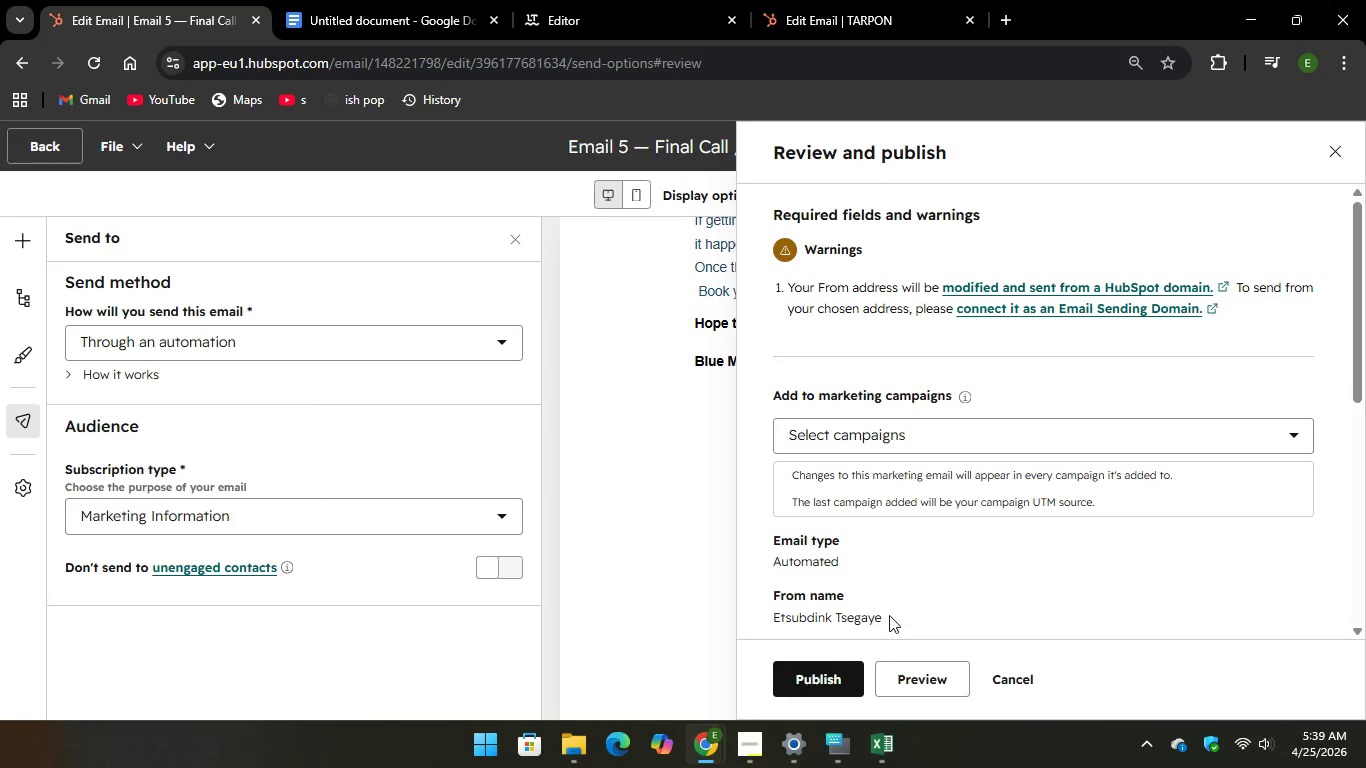 
left_click([836, 671])
 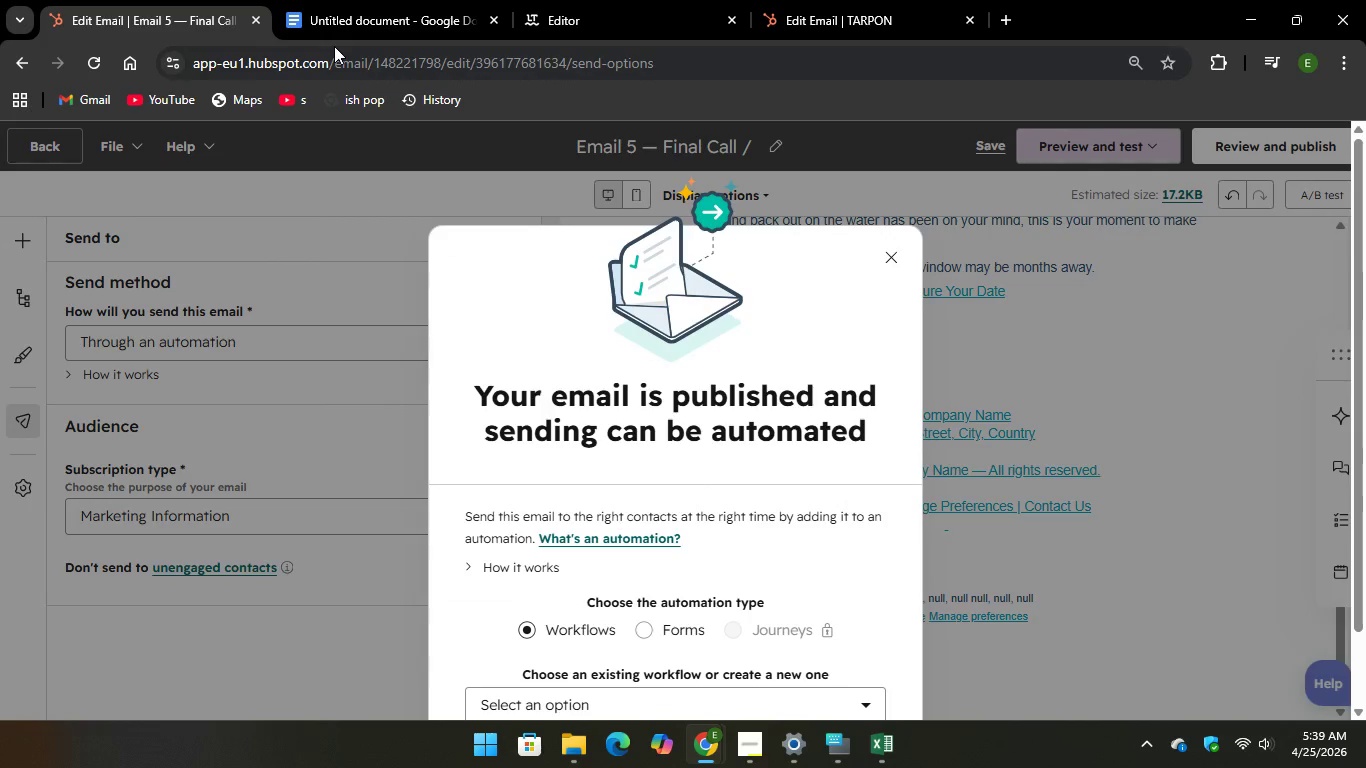 
wait(19.99)
 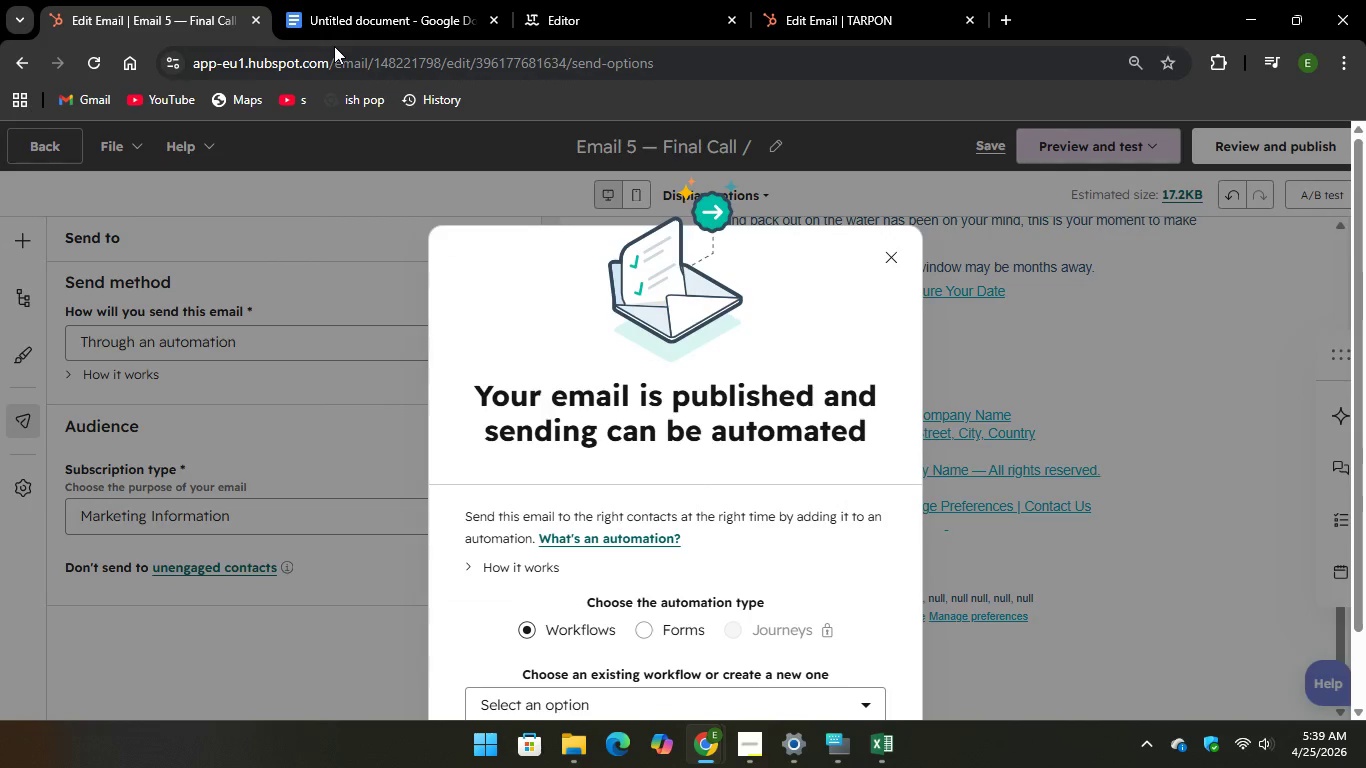 
left_click([896, 254])
 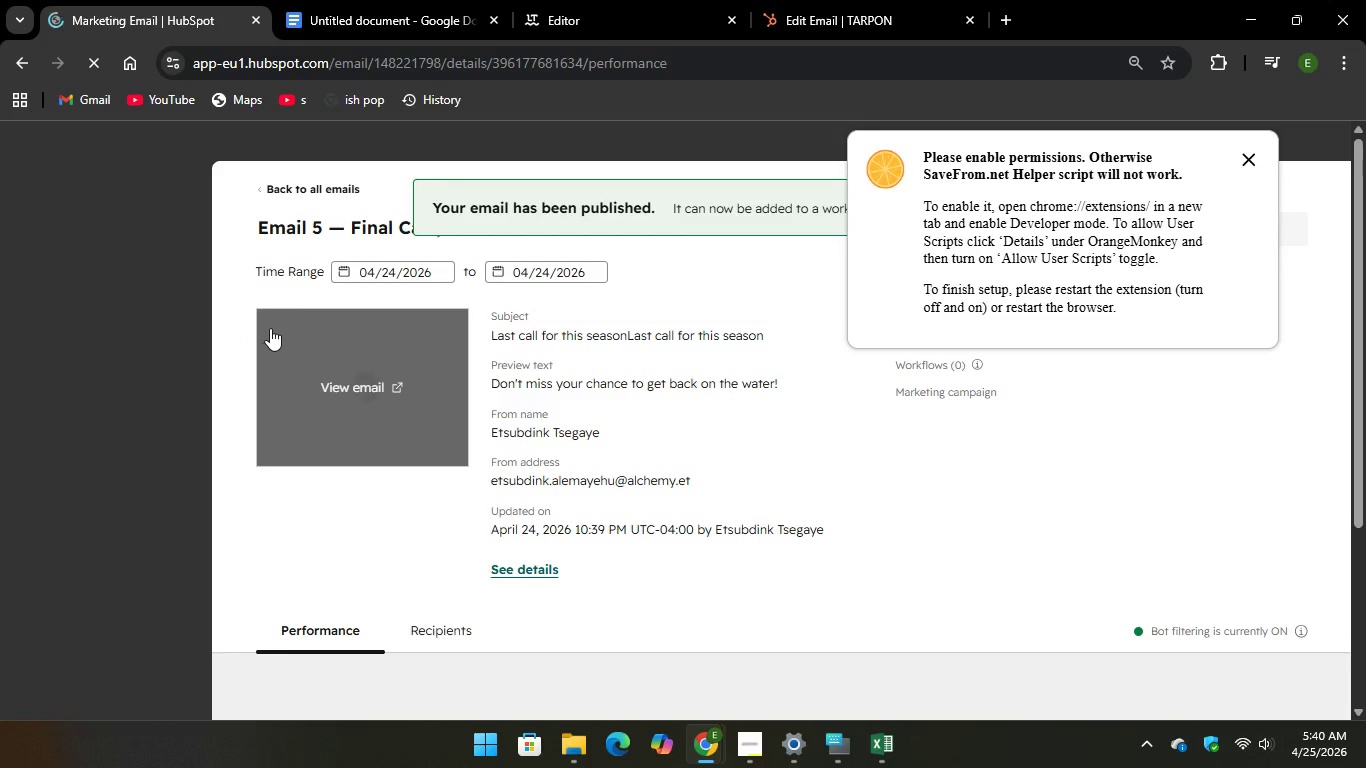 
wait(6.44)
 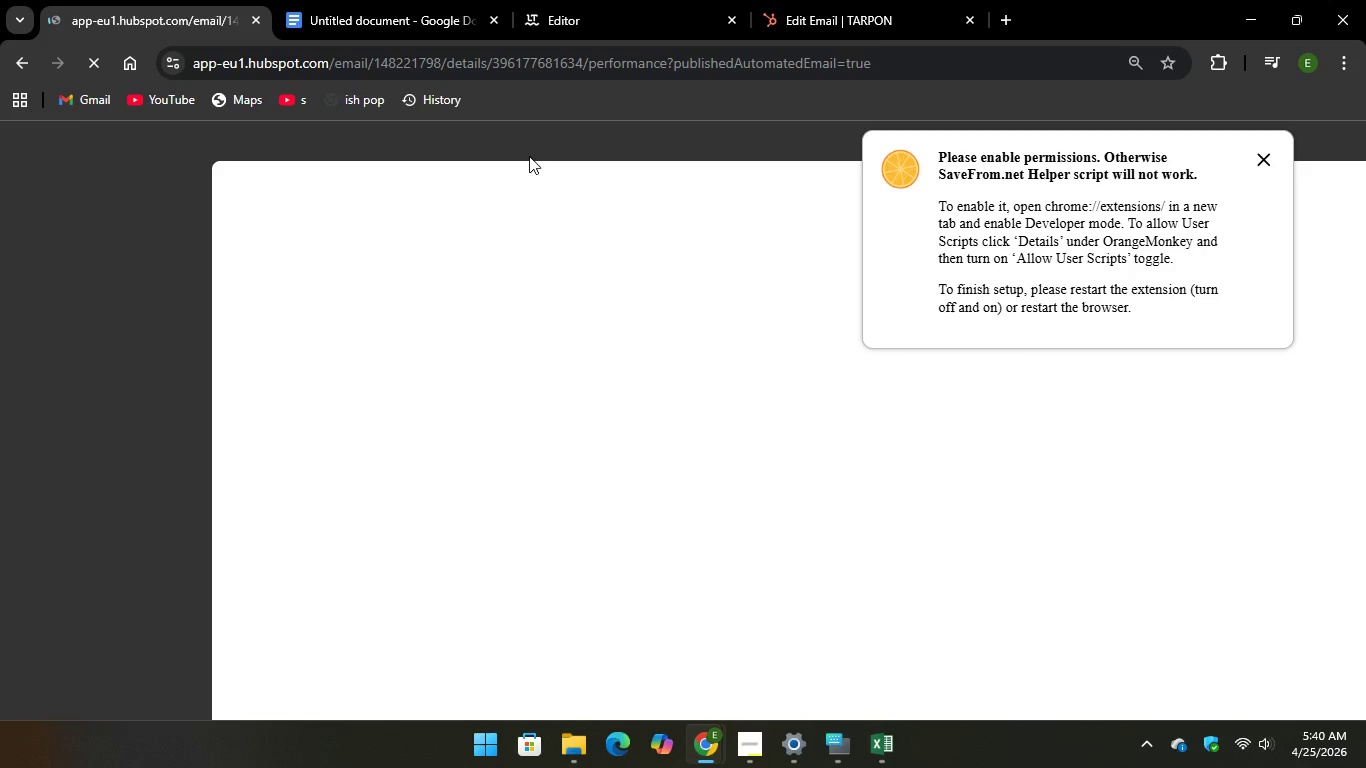 
left_click([301, 192])
 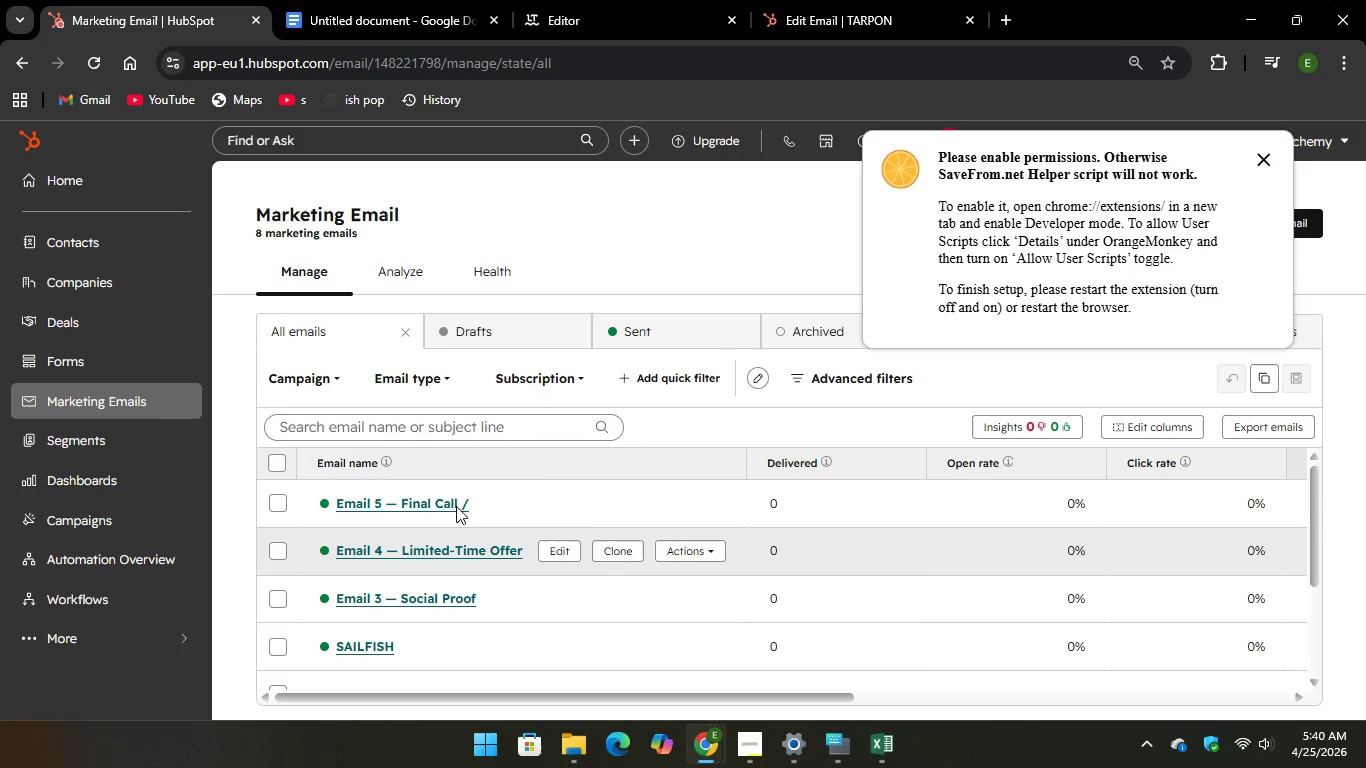 
wait(14.66)
 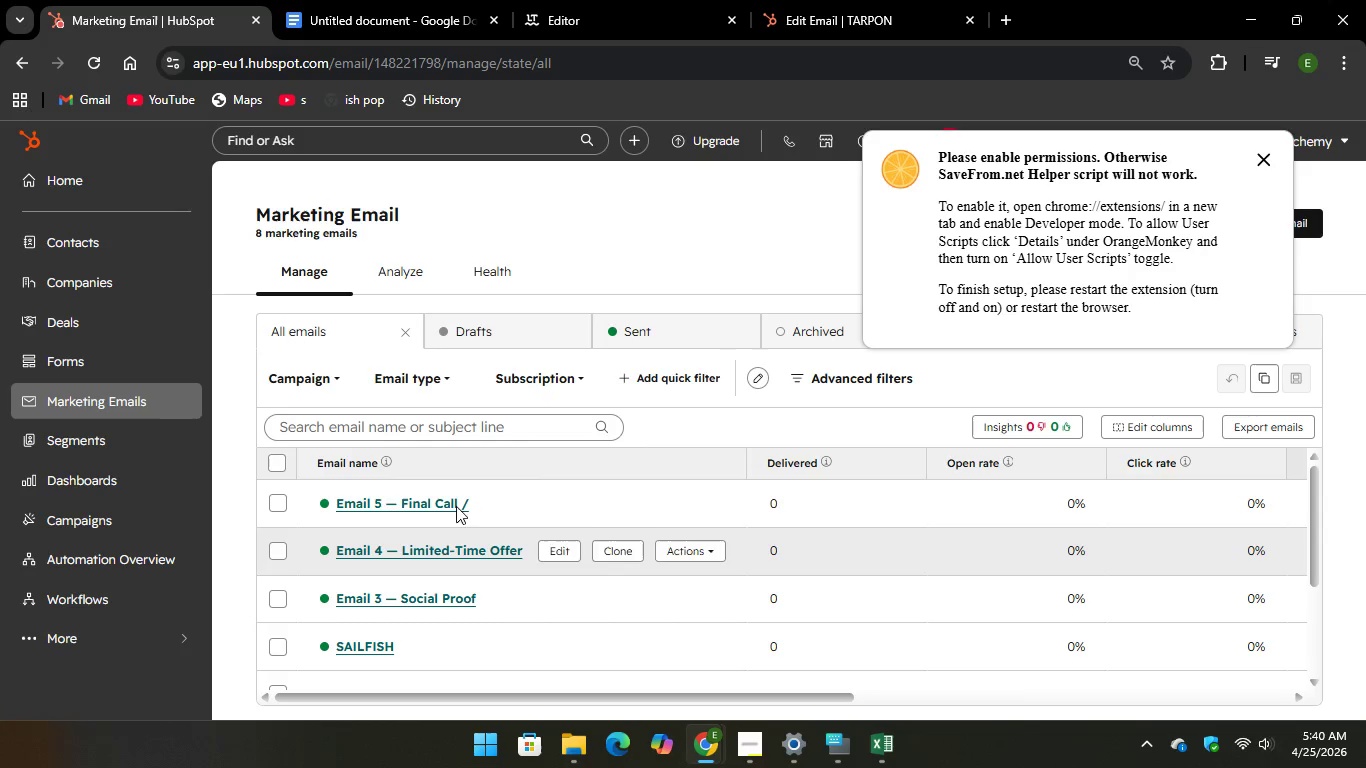 
left_click([1266, 156])
 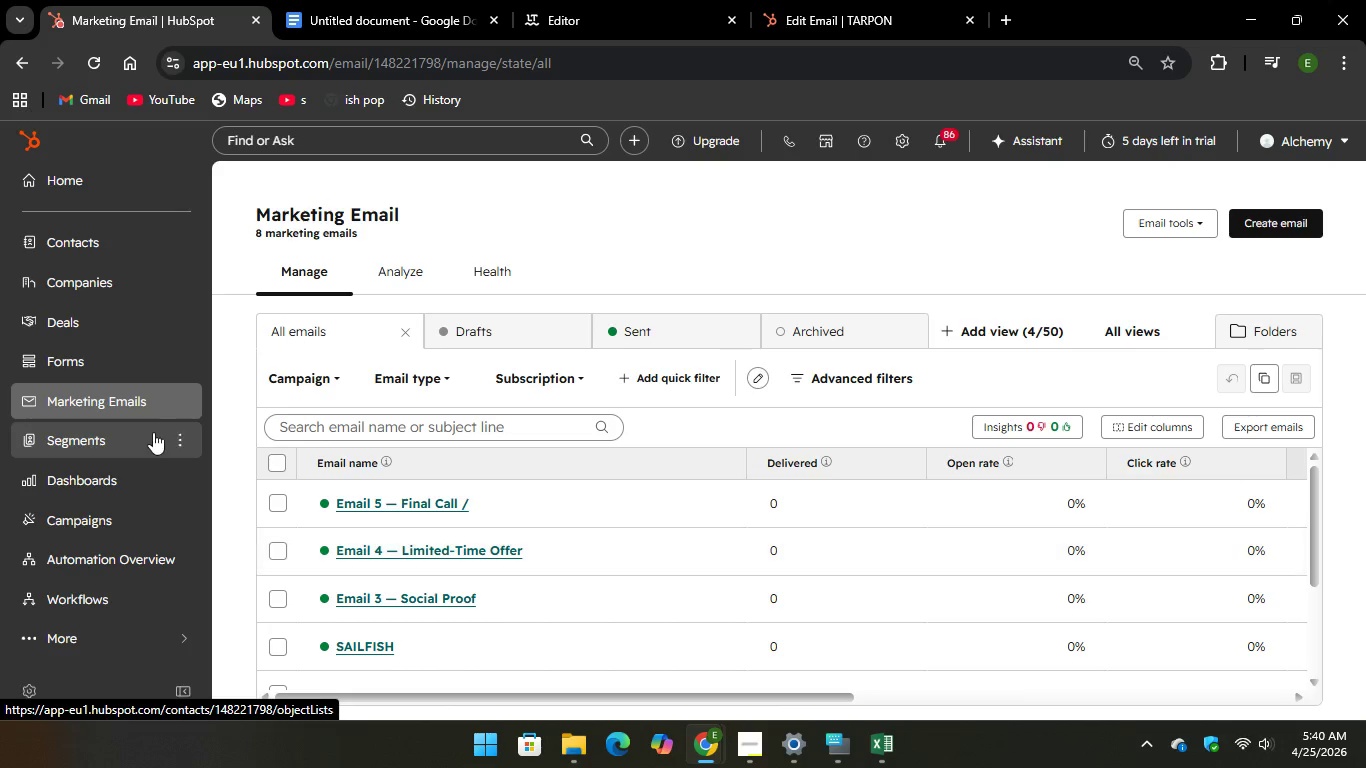 
left_click([70, 603])
 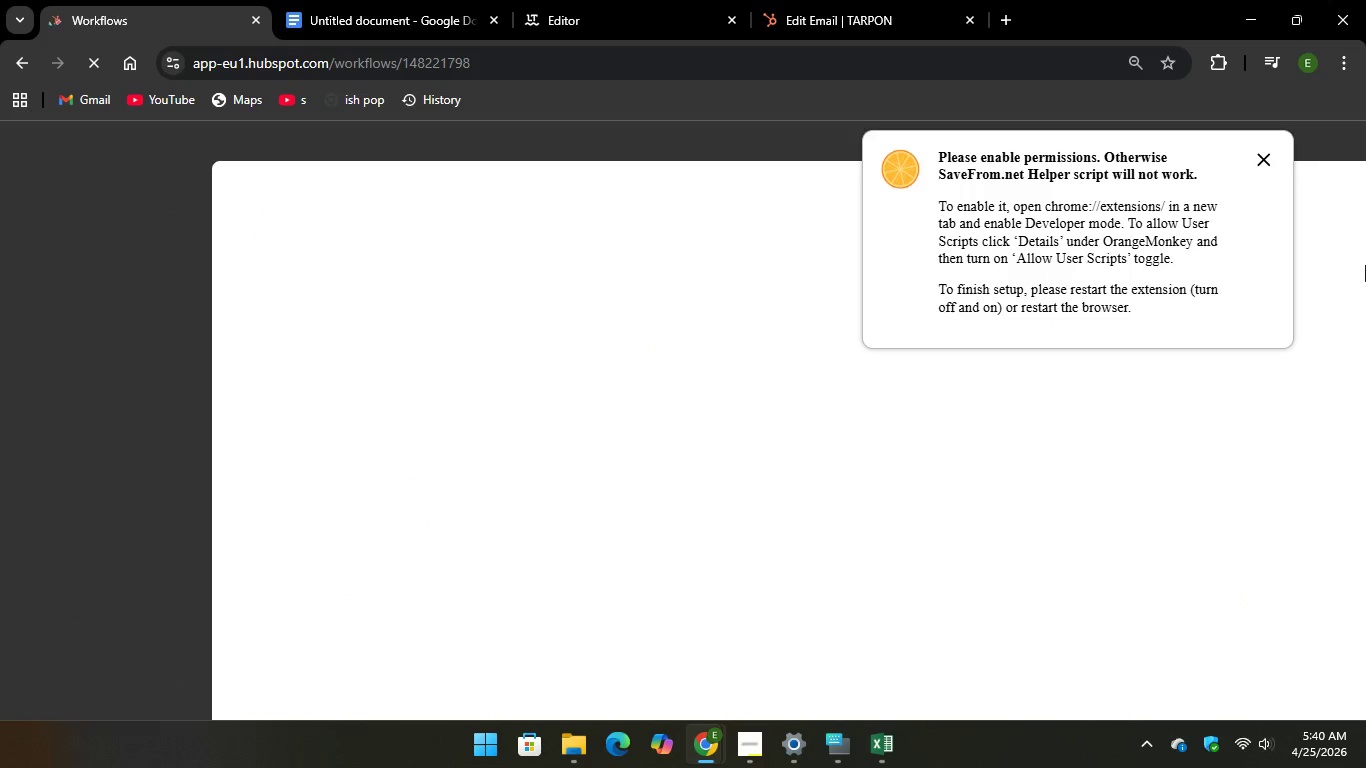 
wait(5.28)
 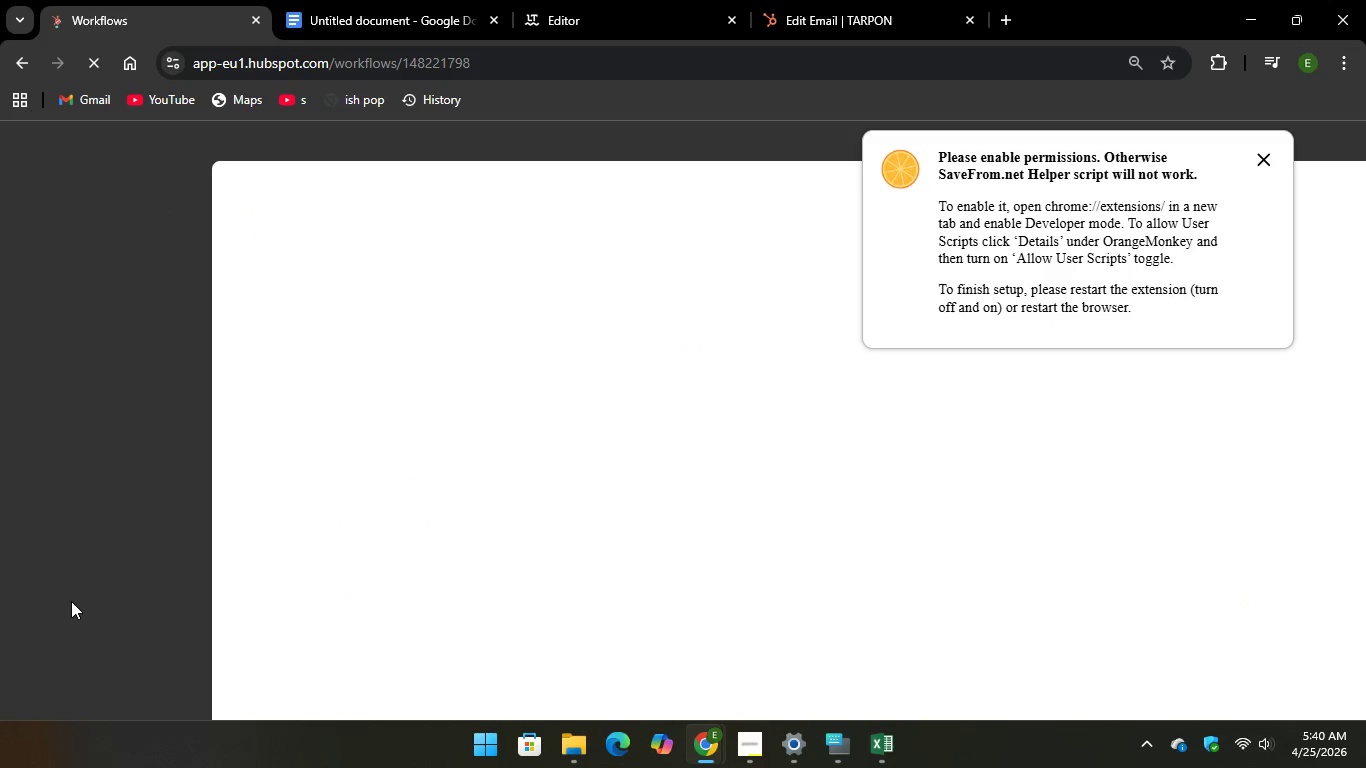 
left_click([1256, 159])
 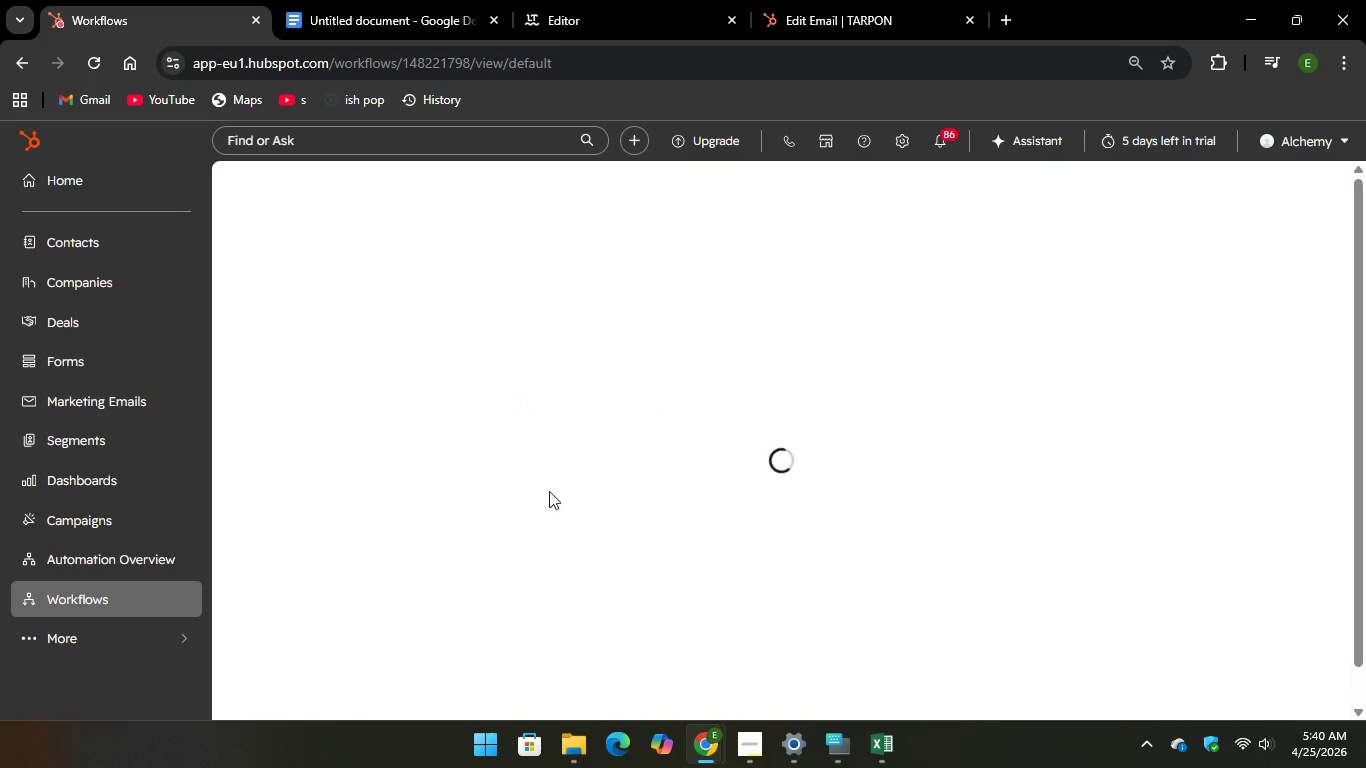 
wait(6.41)
 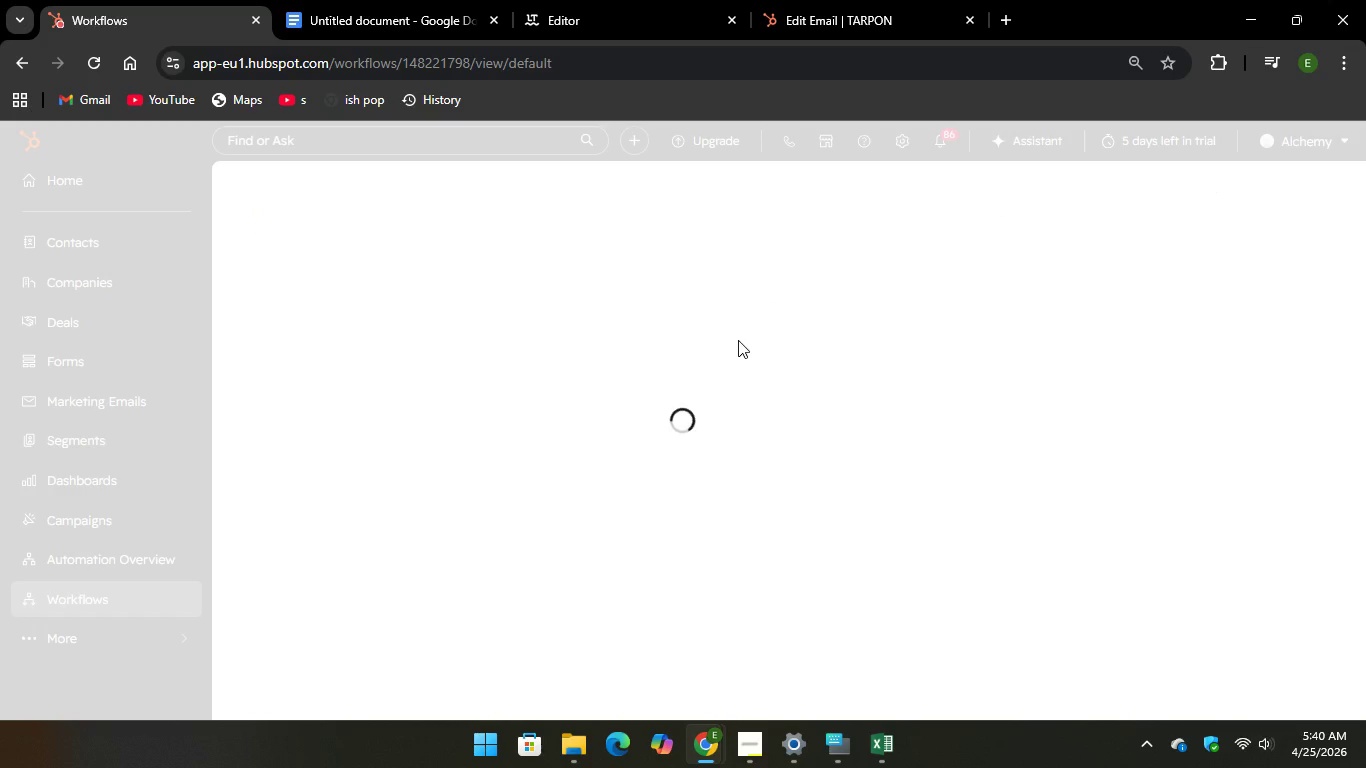 
scroll: coordinate [795, 418], scroll_direction: down, amount: 1.0
 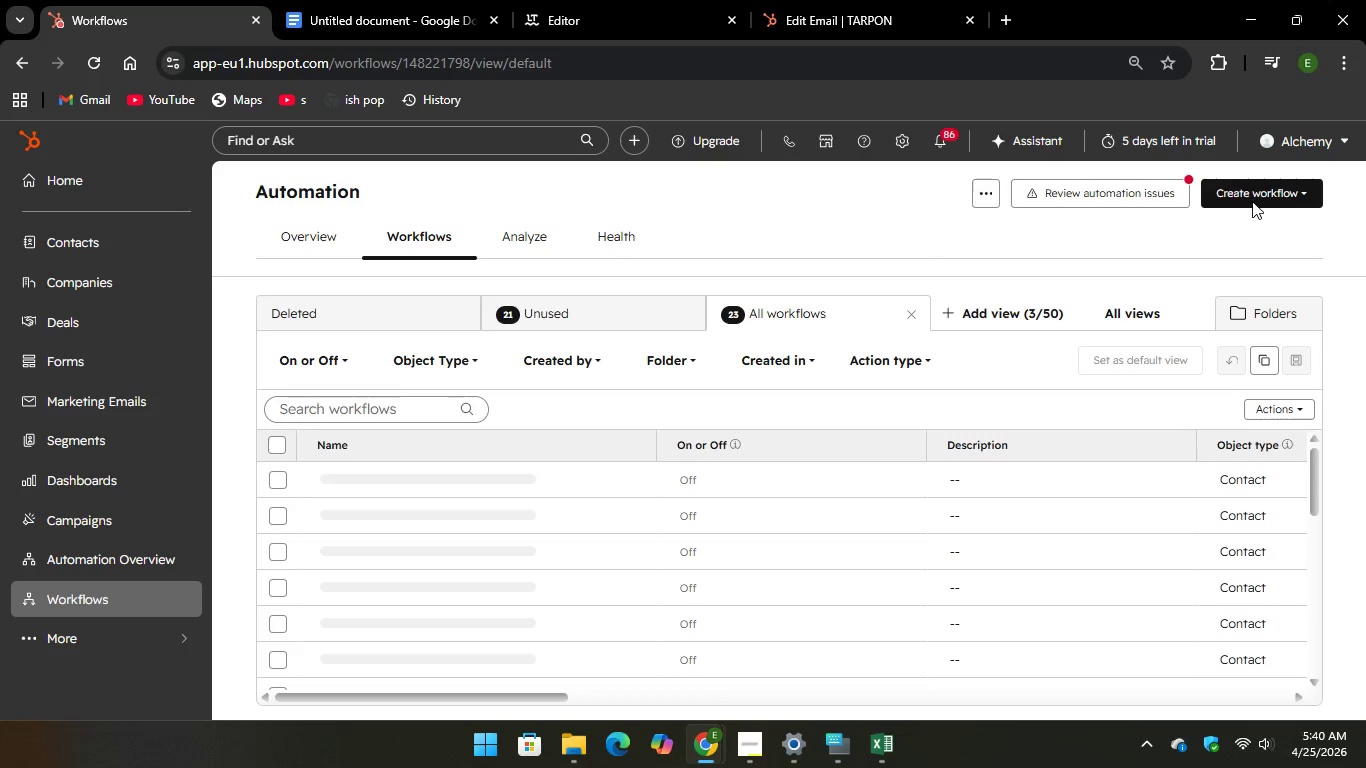 
left_click([1252, 193])
 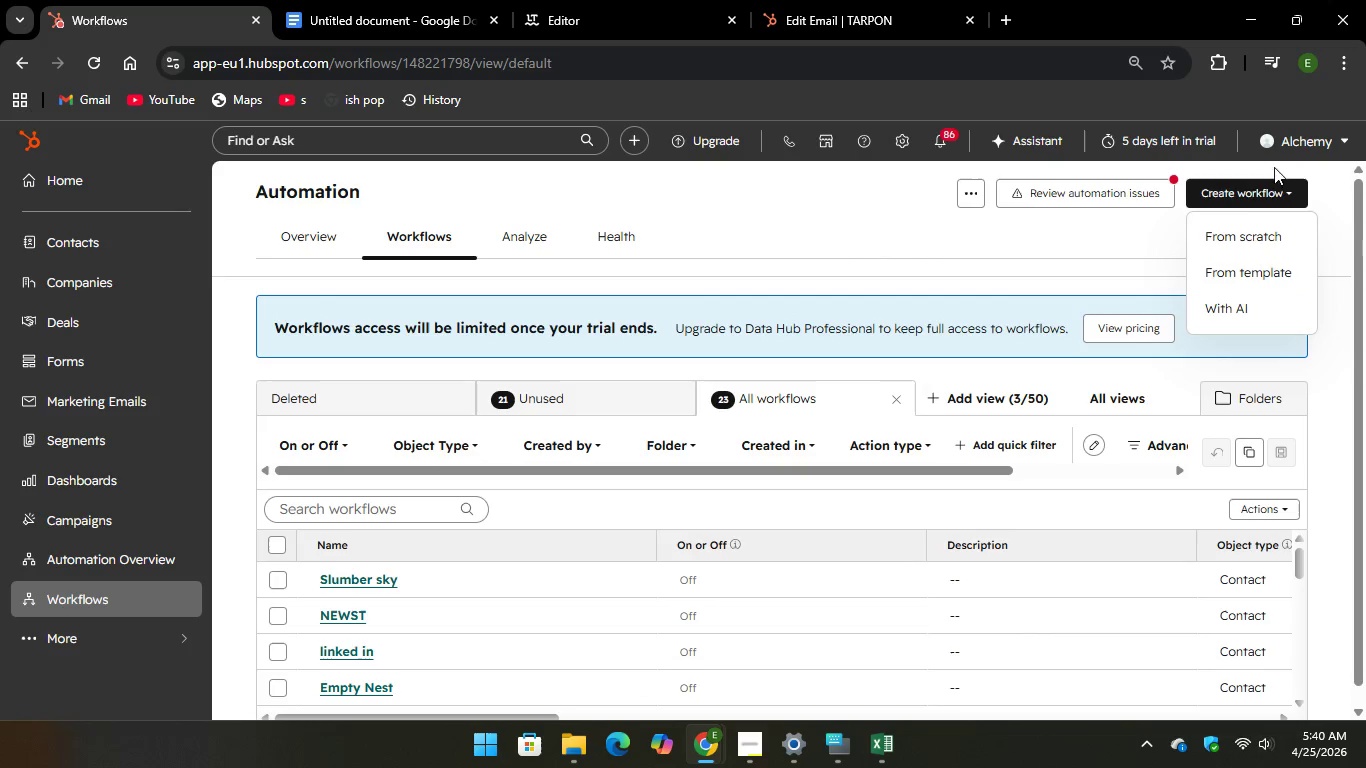 
left_click([1224, 240])
 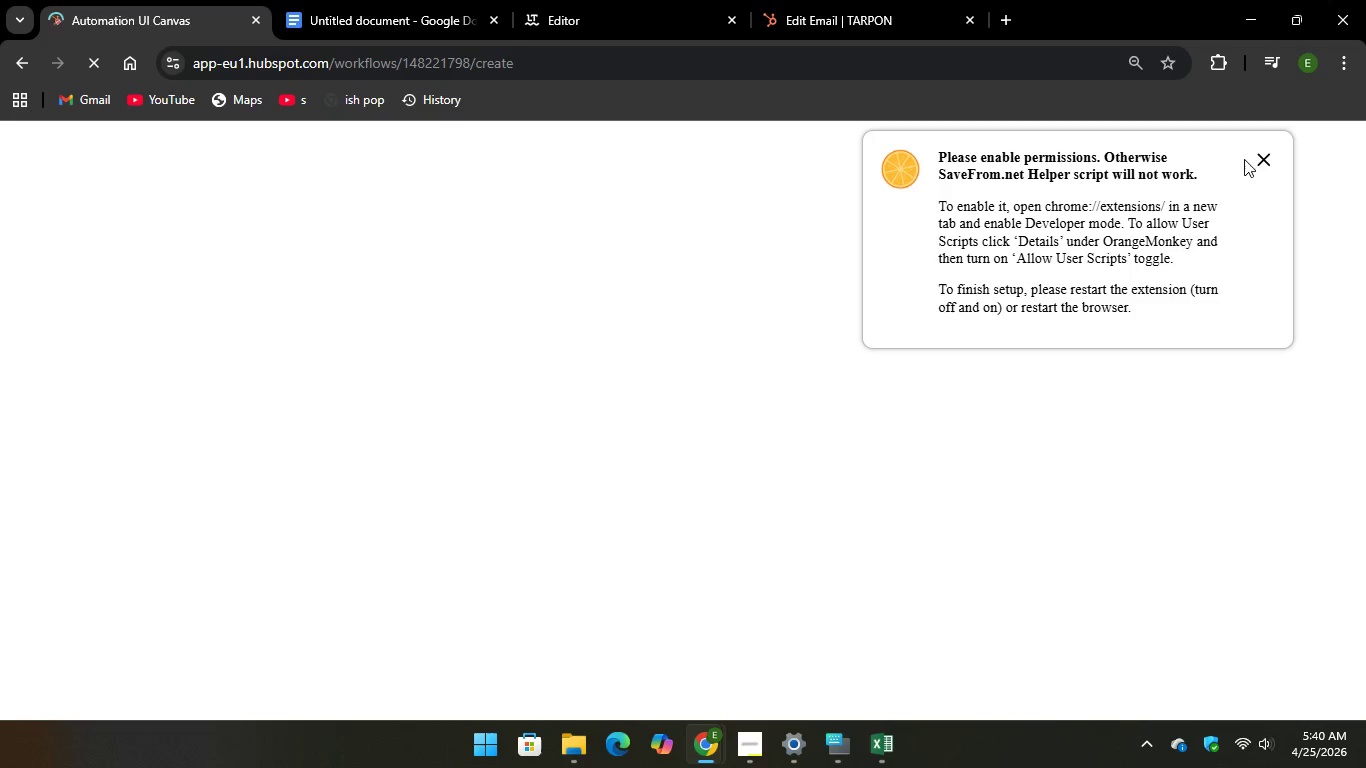 
left_click([1262, 153])
 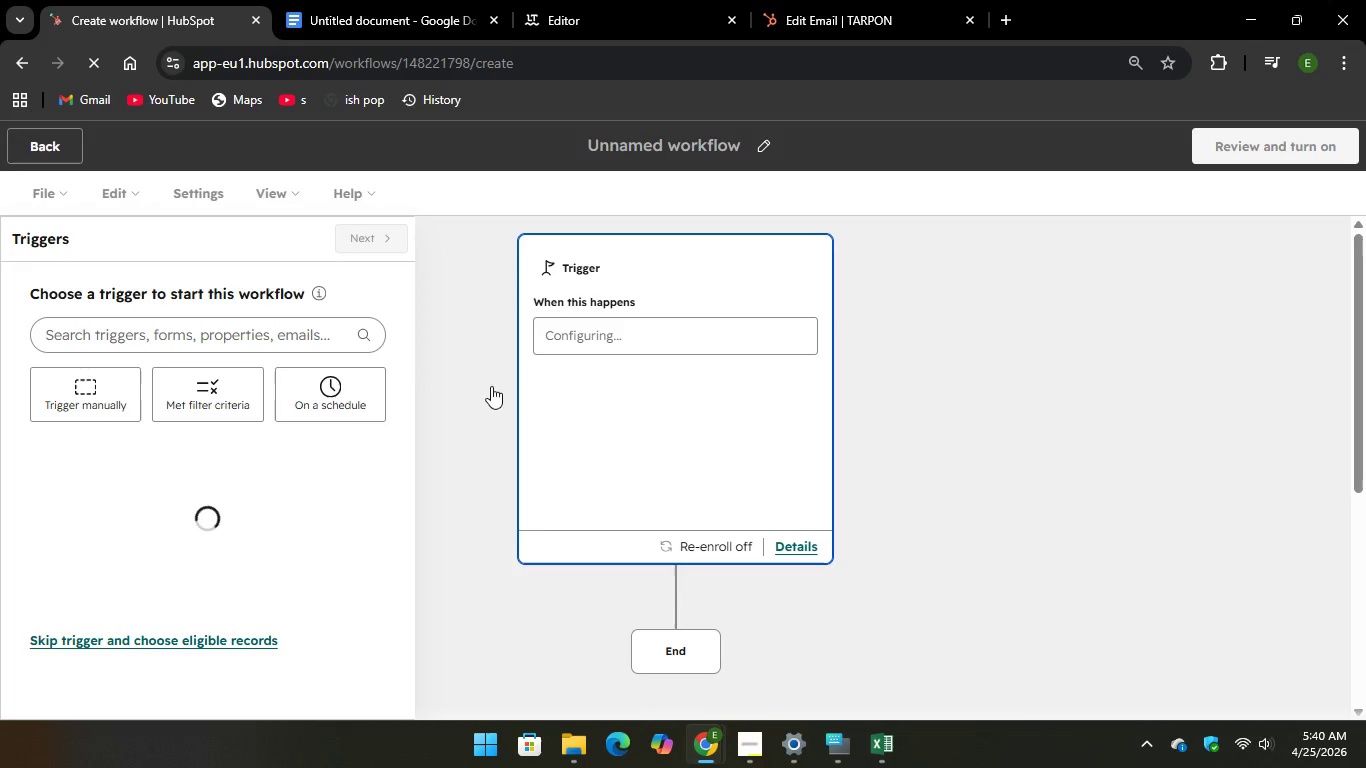 
wait(5.64)
 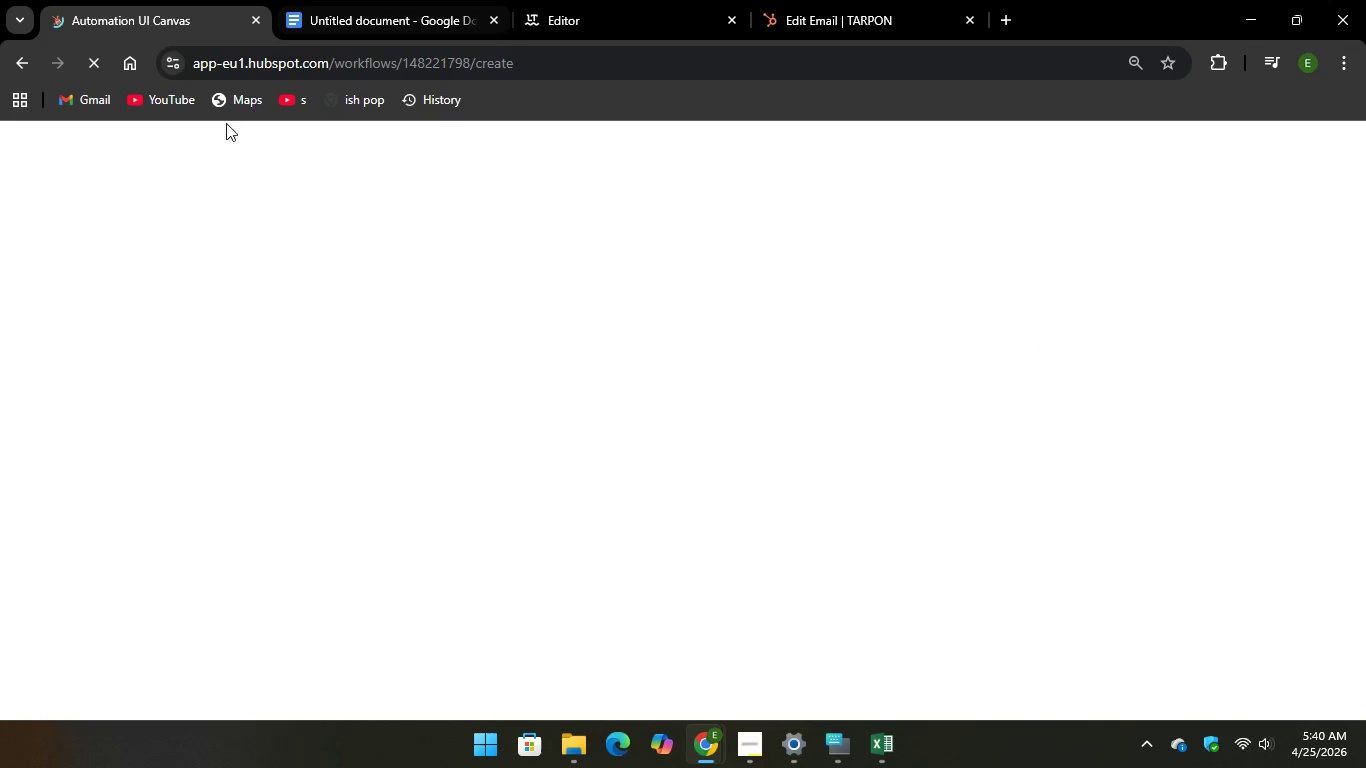 
left_click([659, 150])
 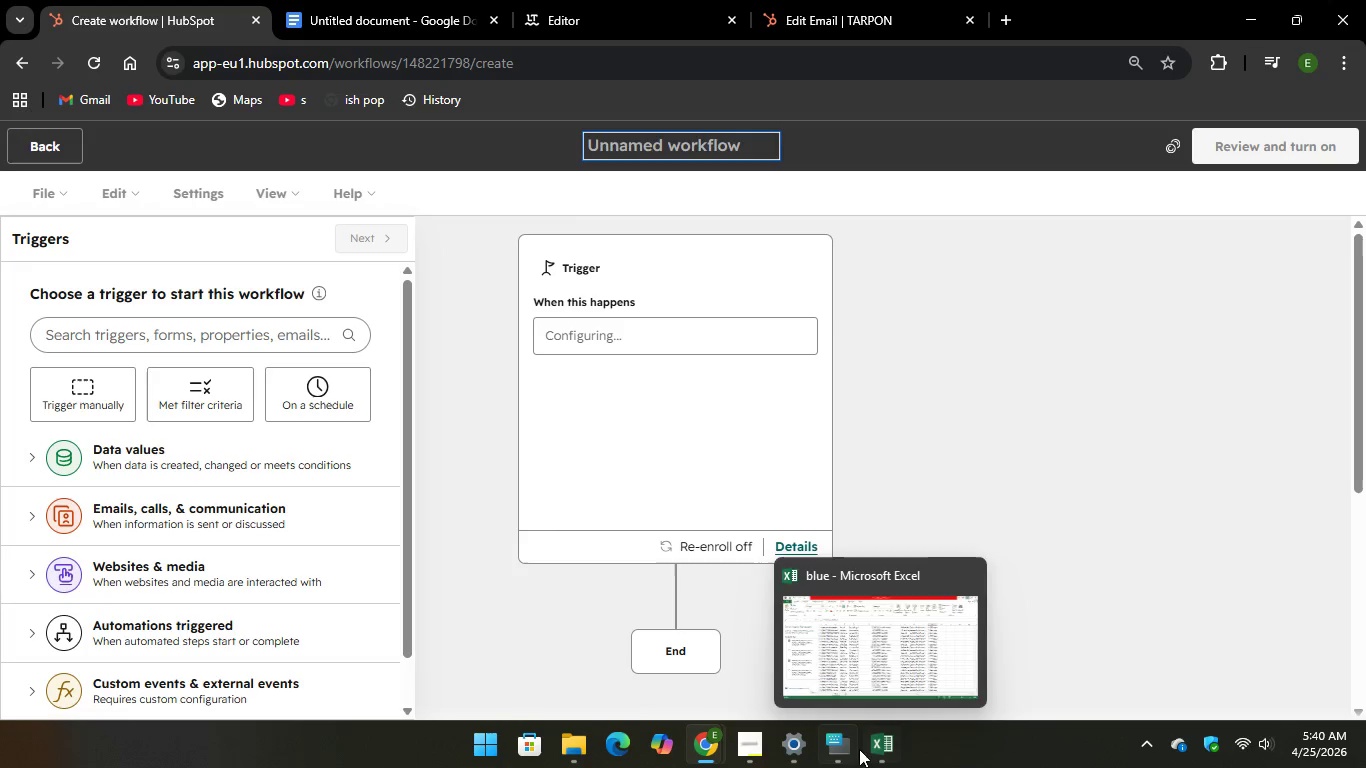 
wait(5.53)
 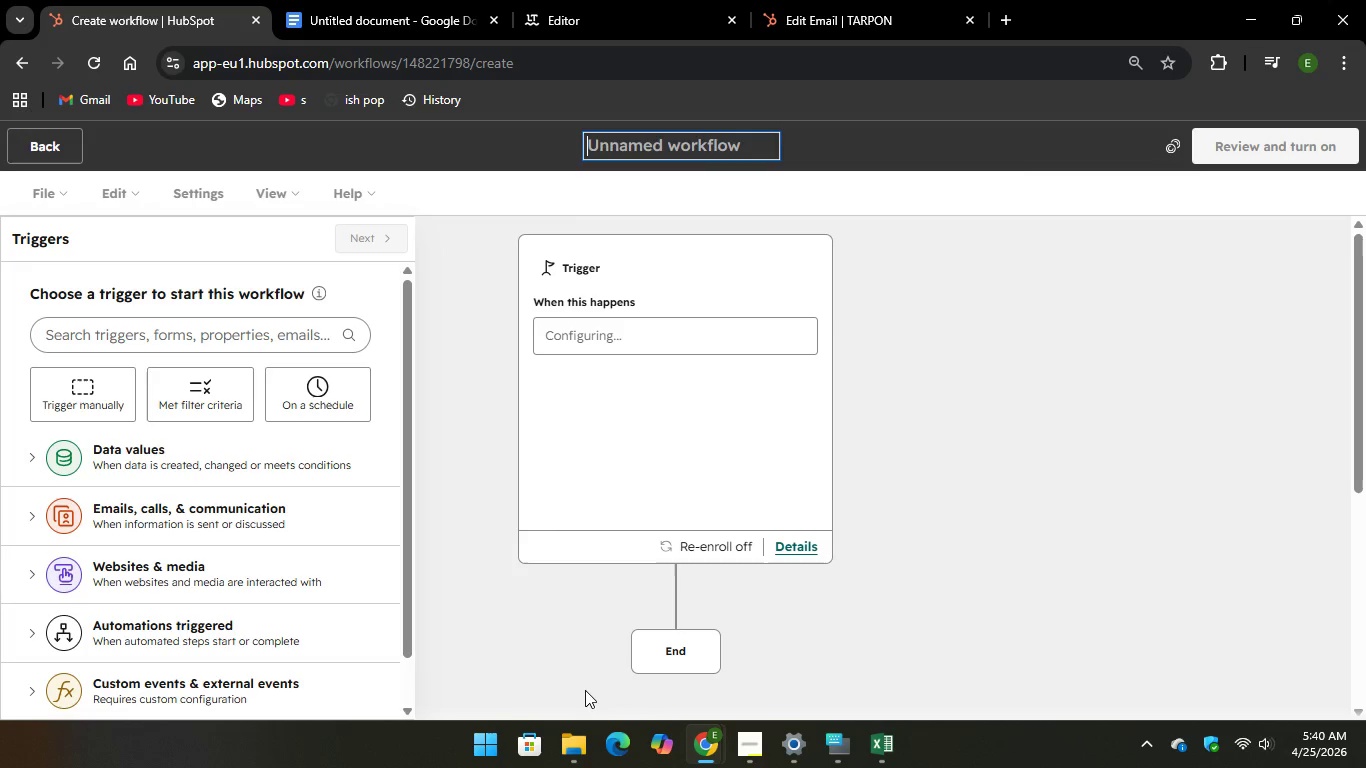 
left_click([824, 744])
 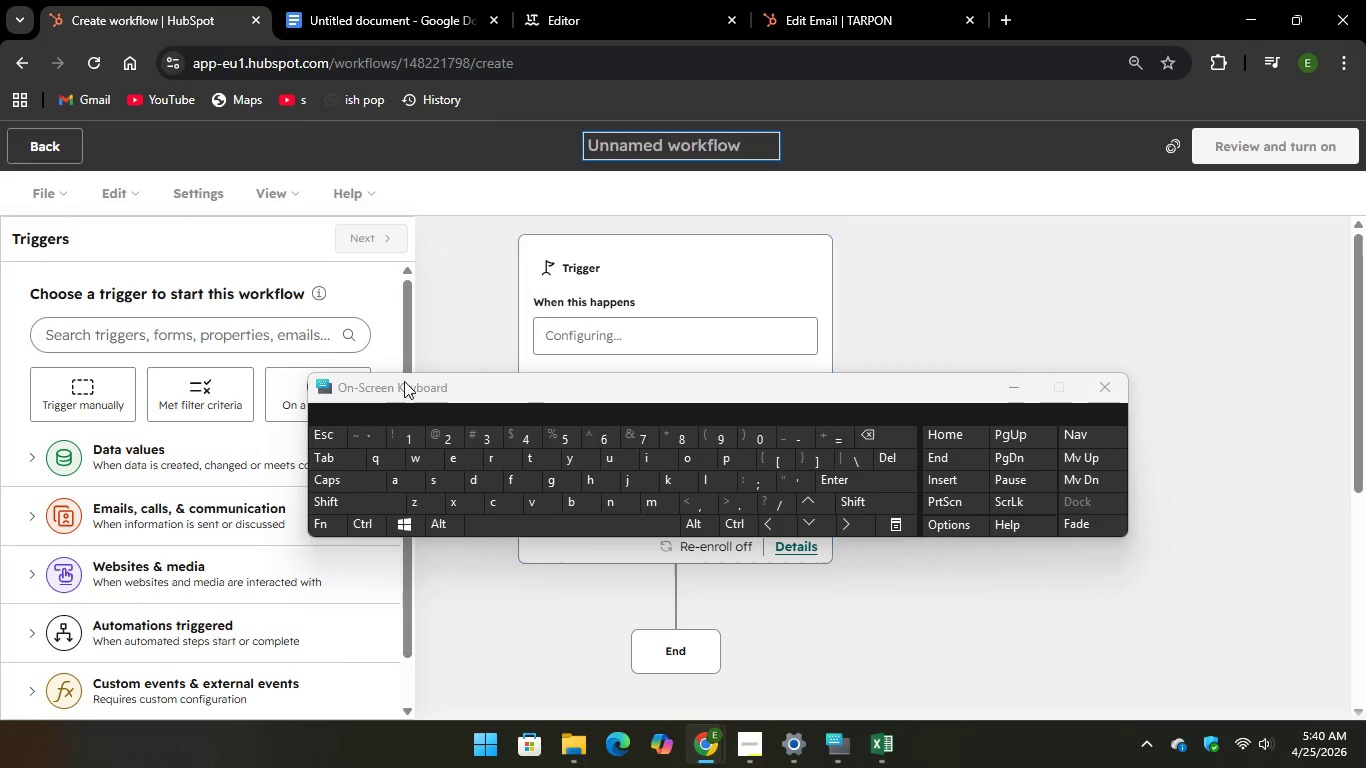 
key(CapsLock)
 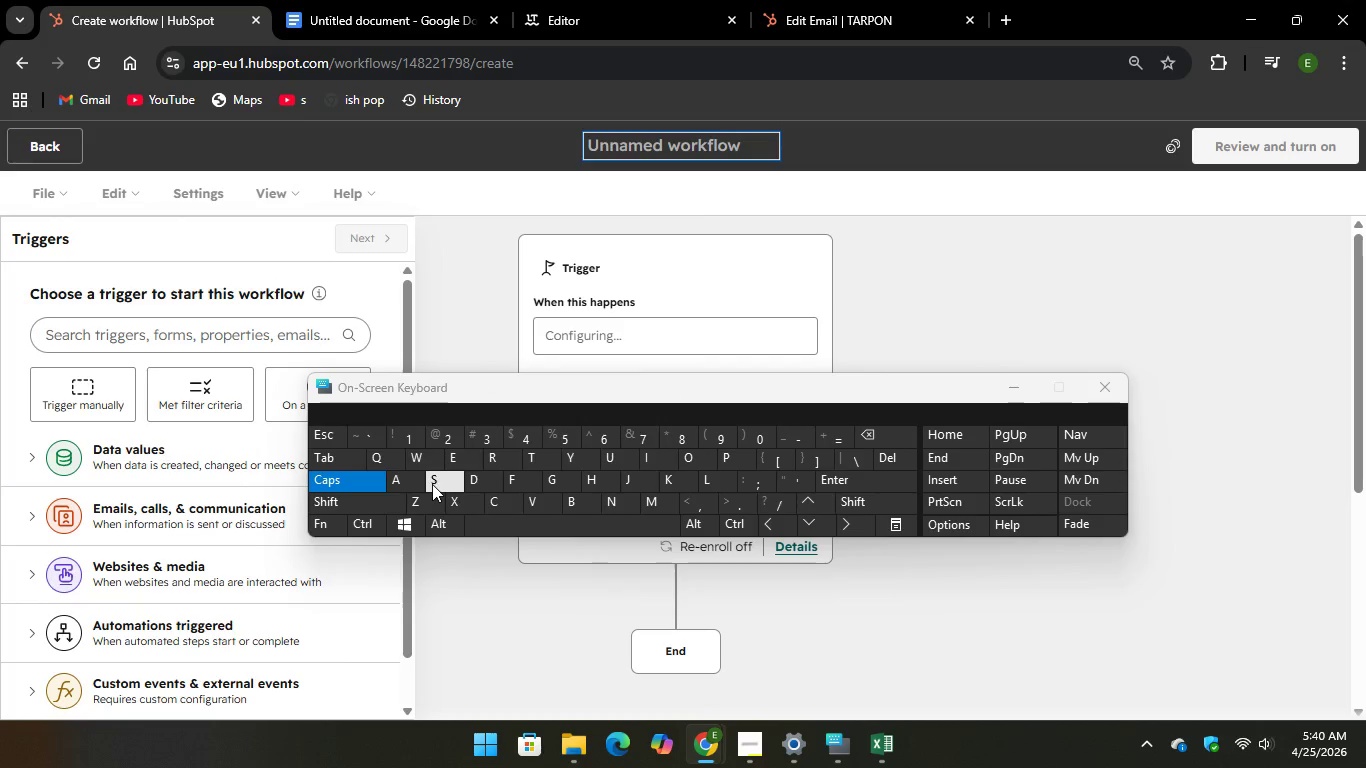 
key(S)
 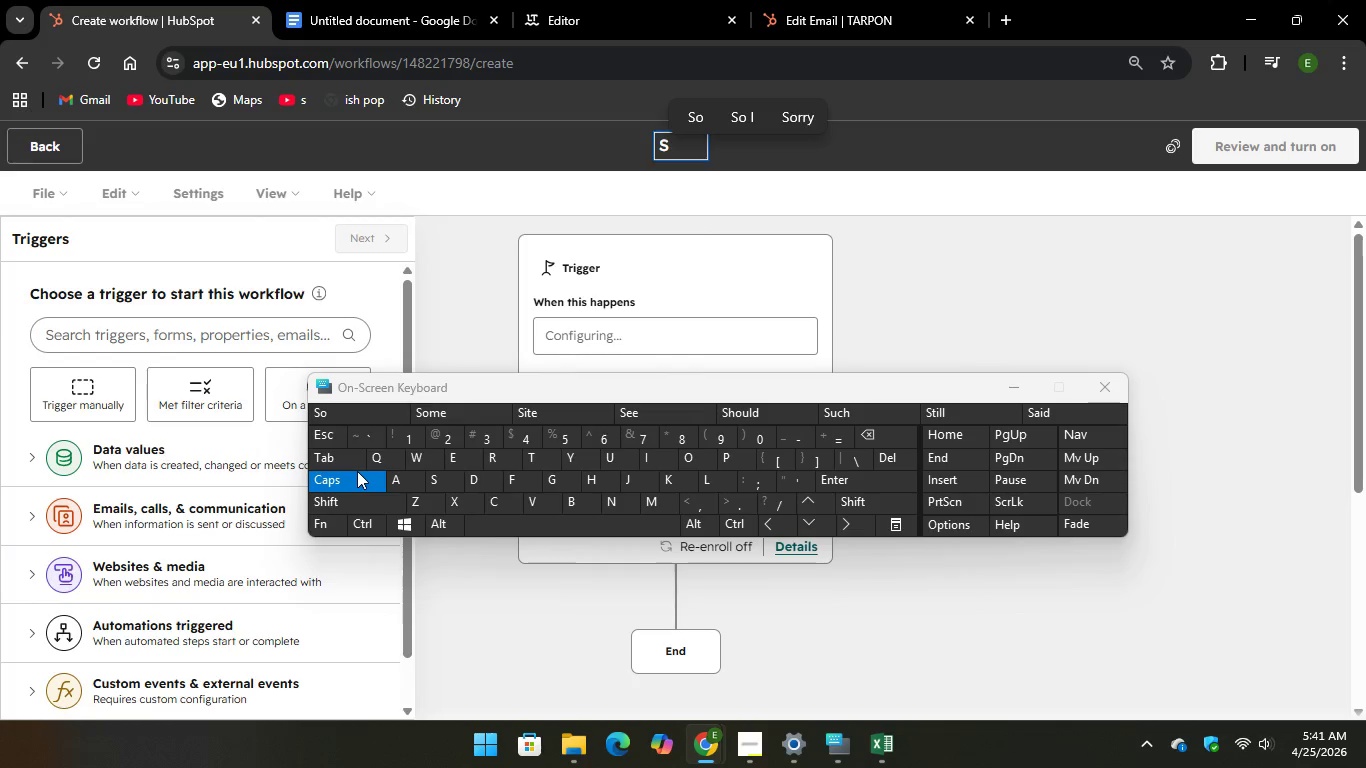 
key(CapsLock)
 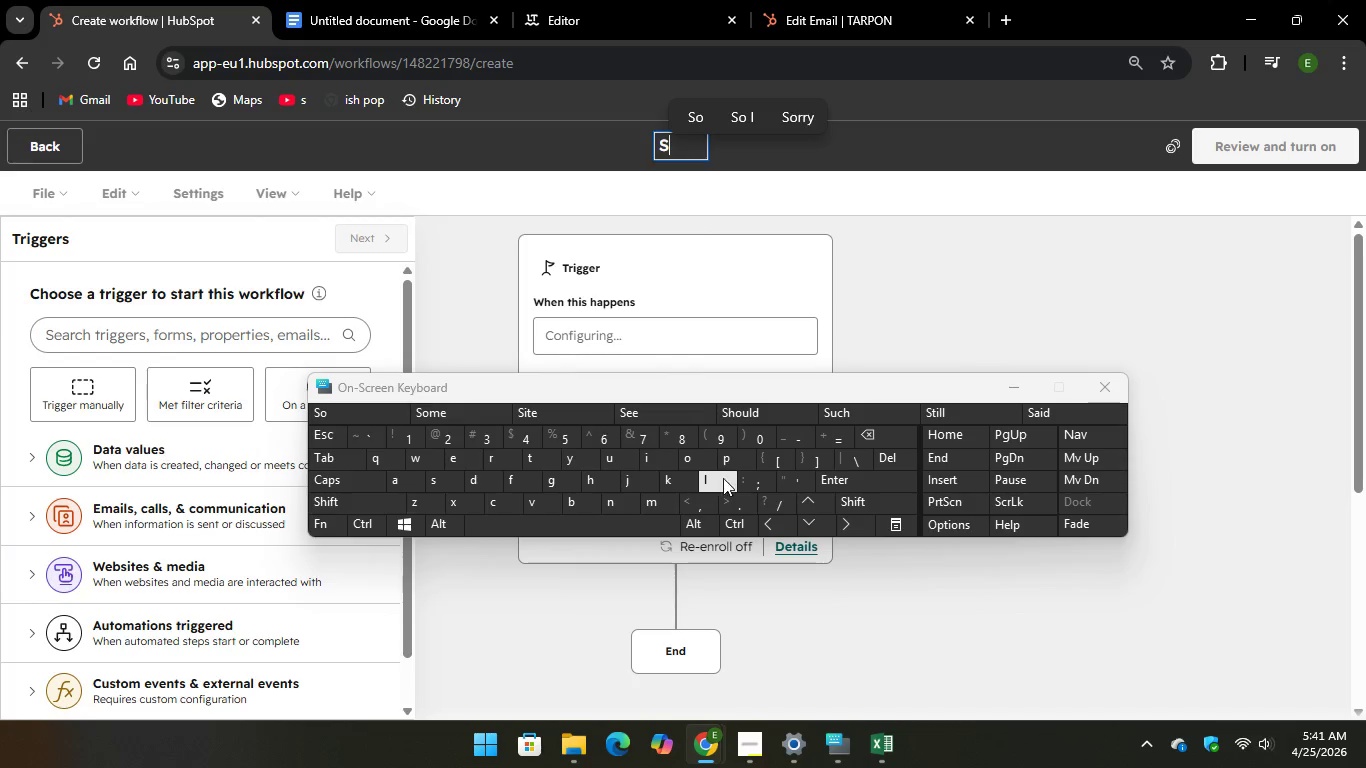 
key(P)
 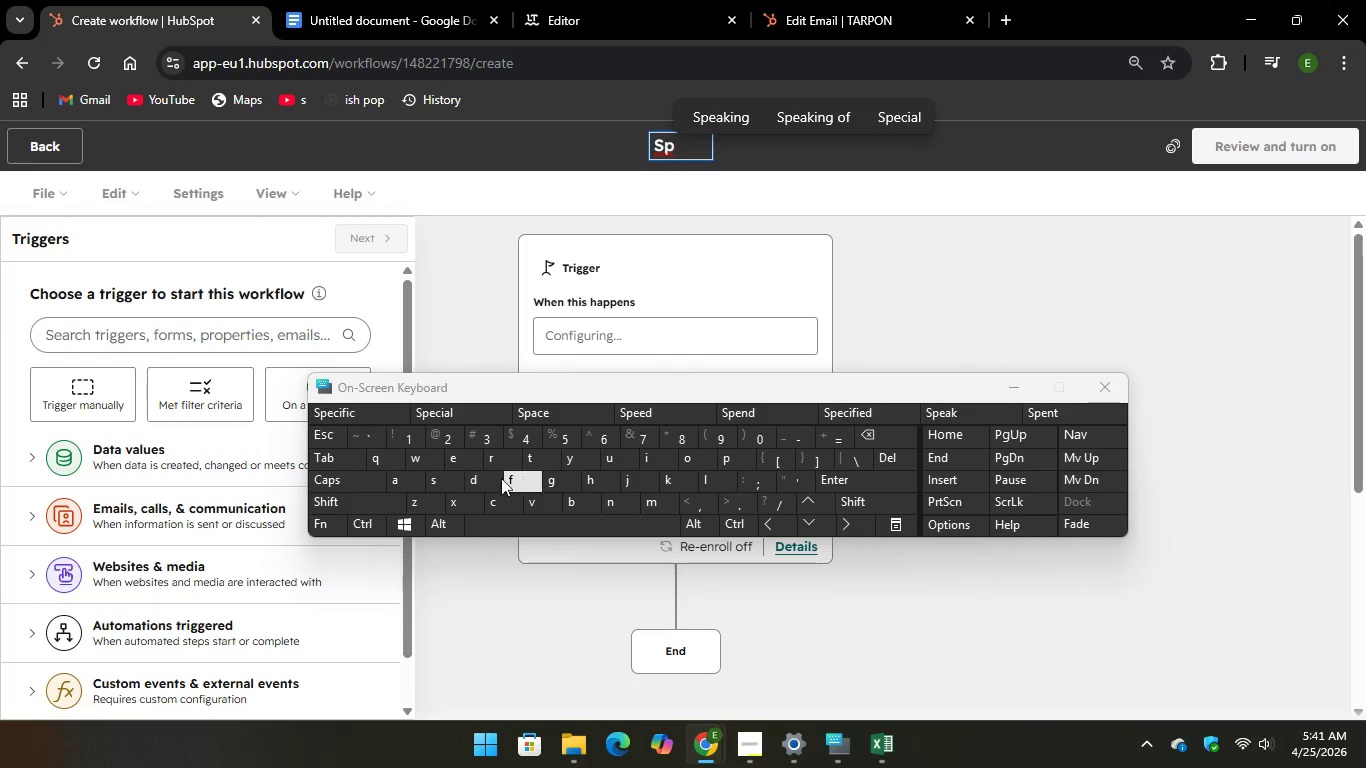 
type(ec)
 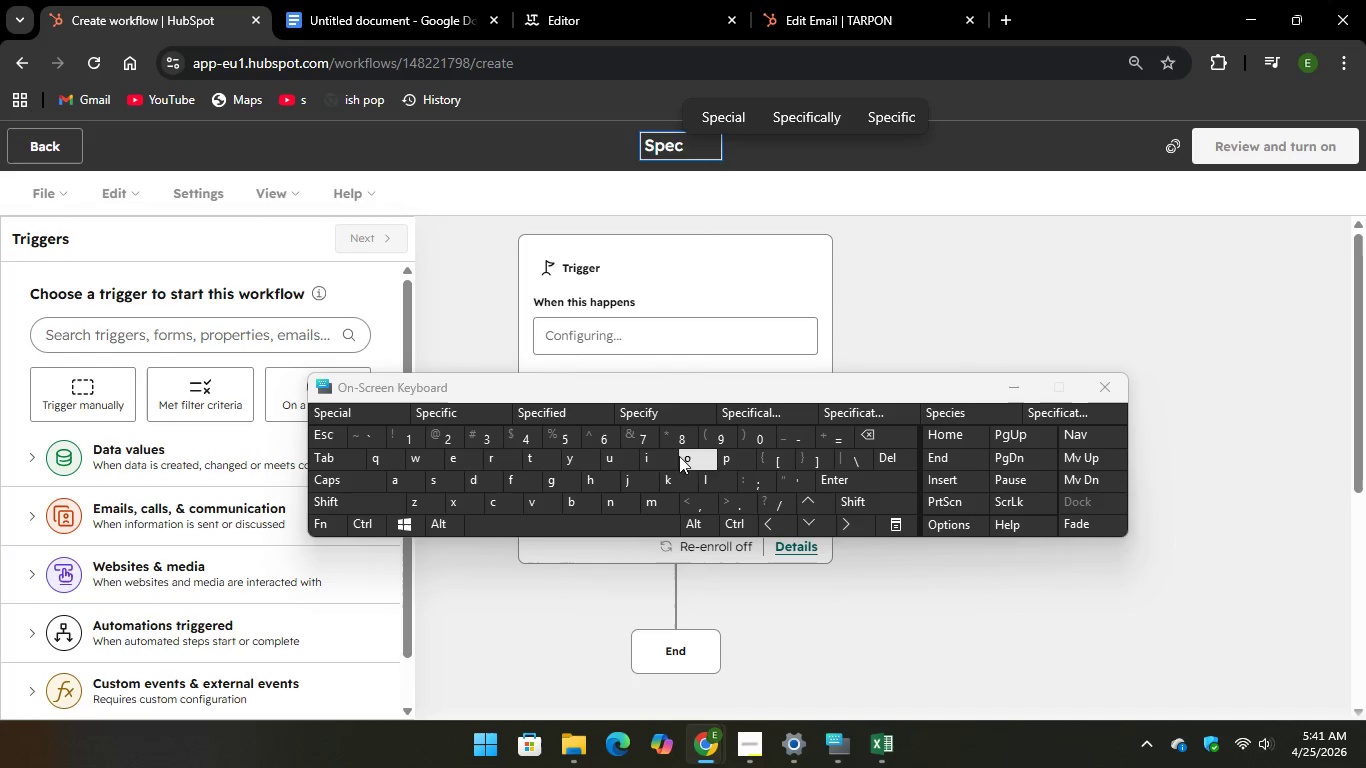 
type(ies)
 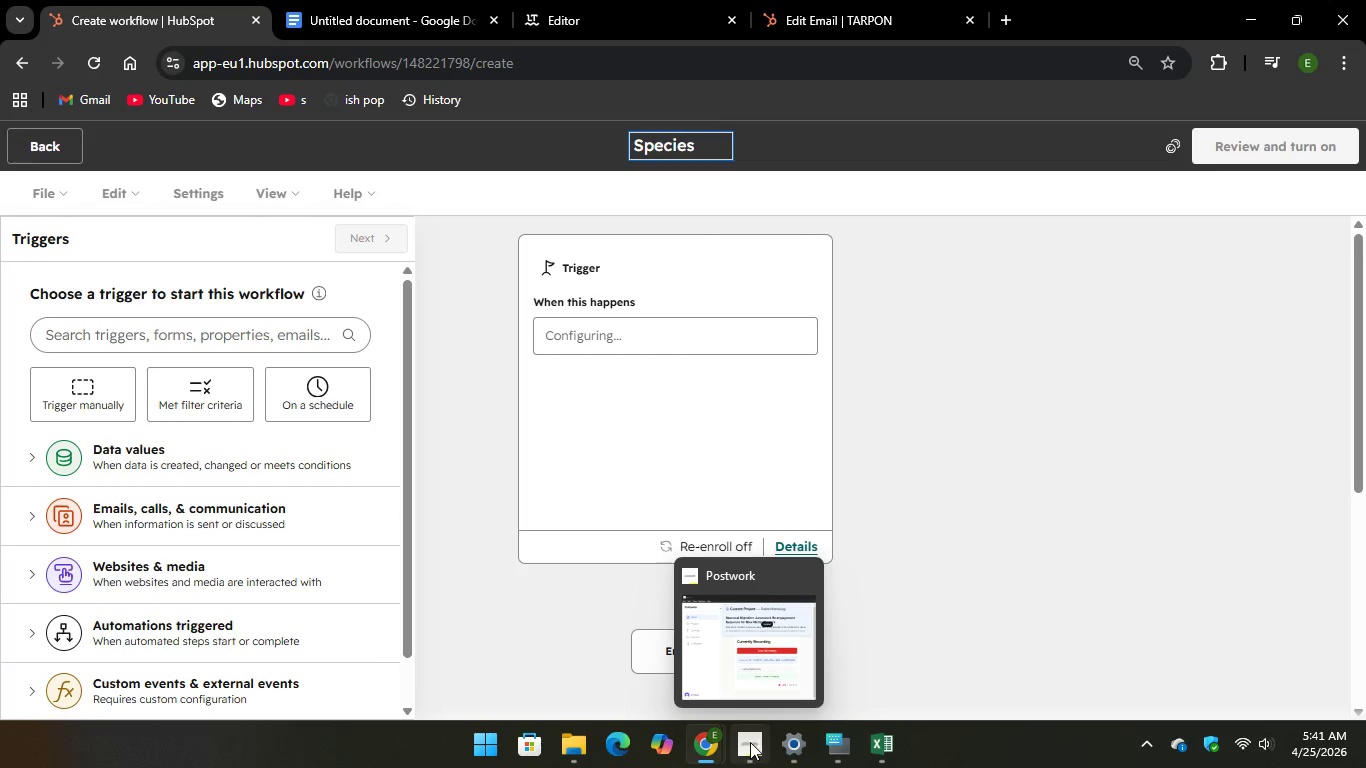 
left_click([723, 654])